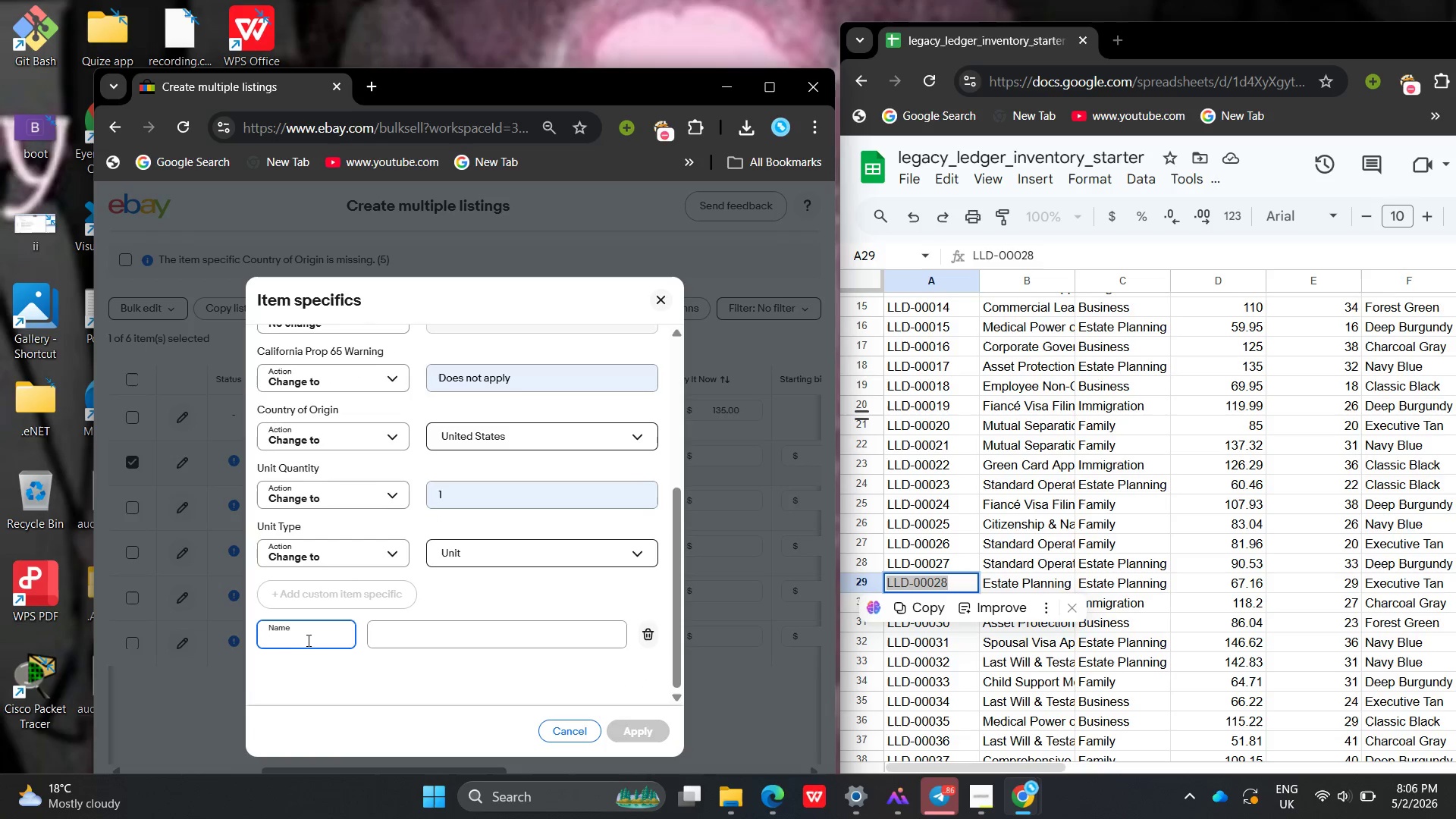 
type(Color )
 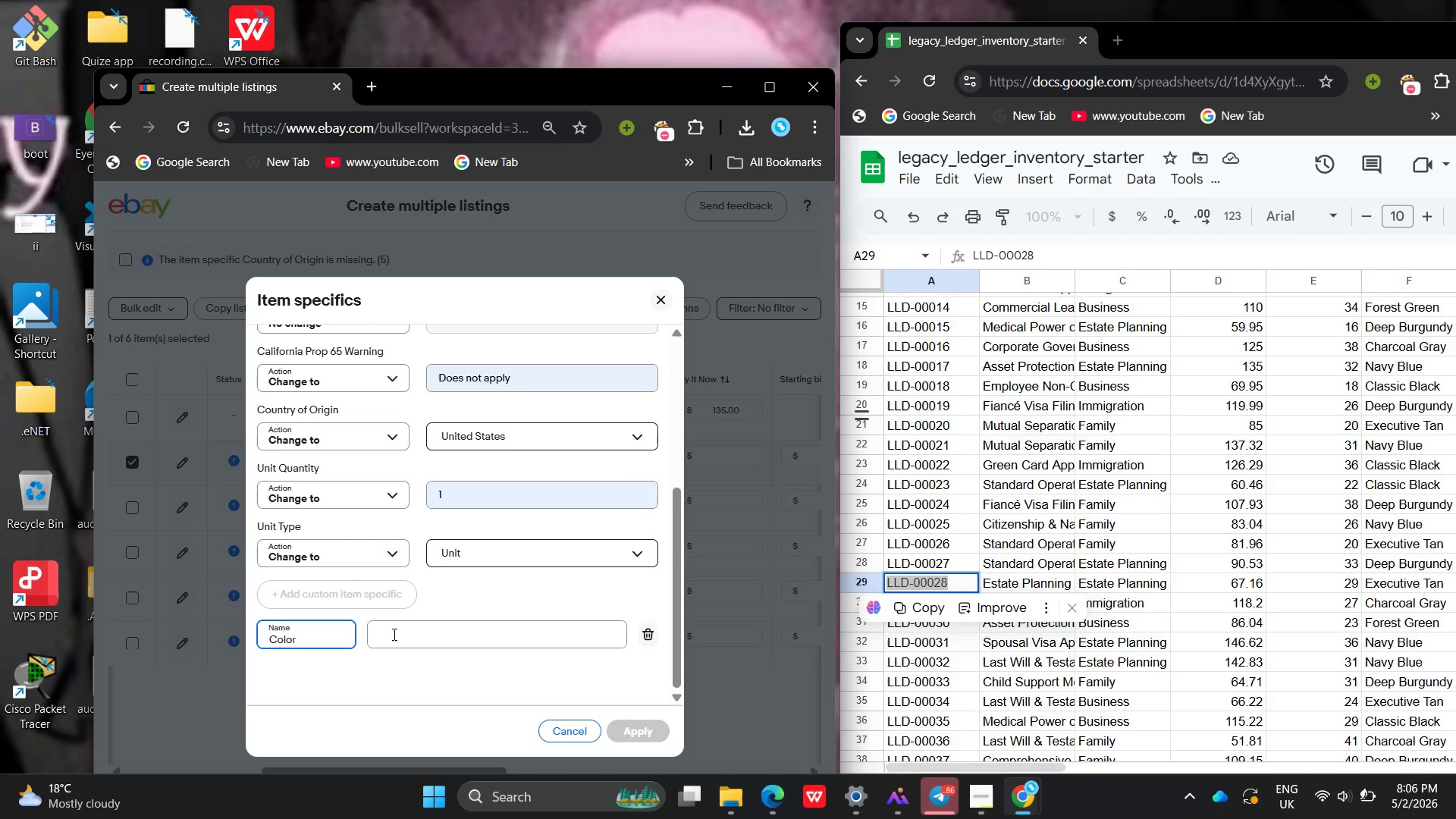 
left_click([393, 634])
 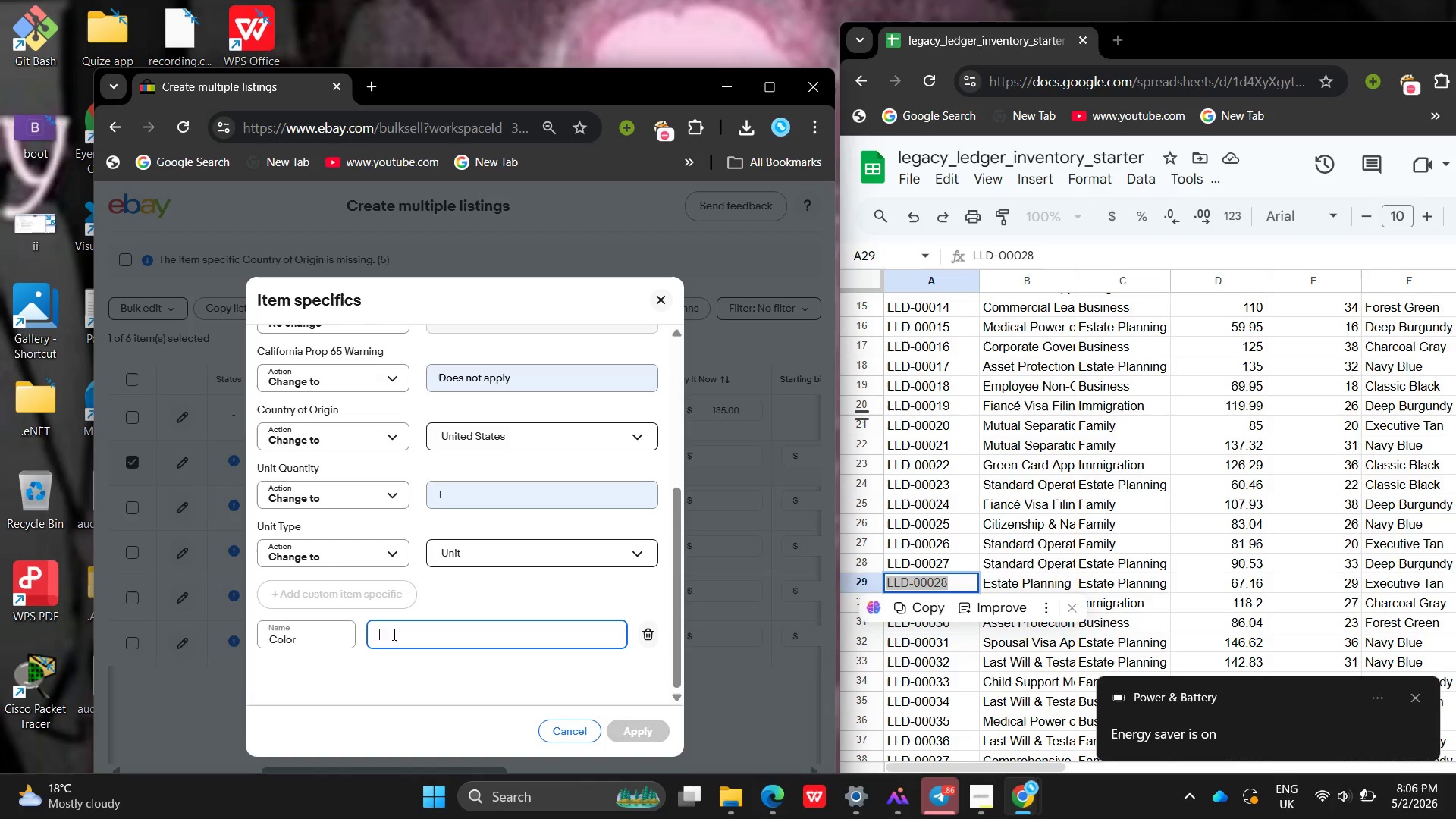 
type(Executive Tan )
 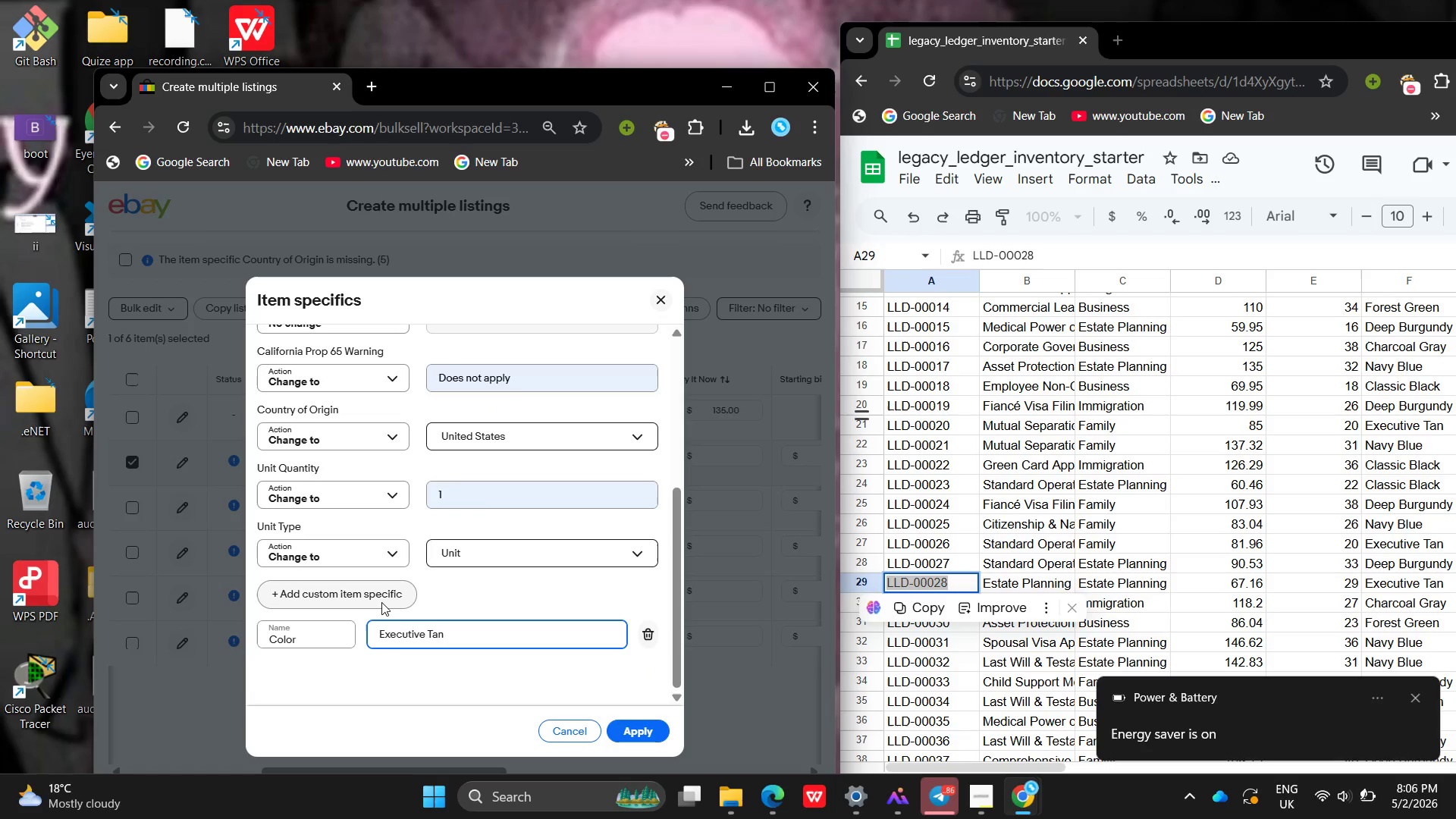 
left_click([381, 602])
 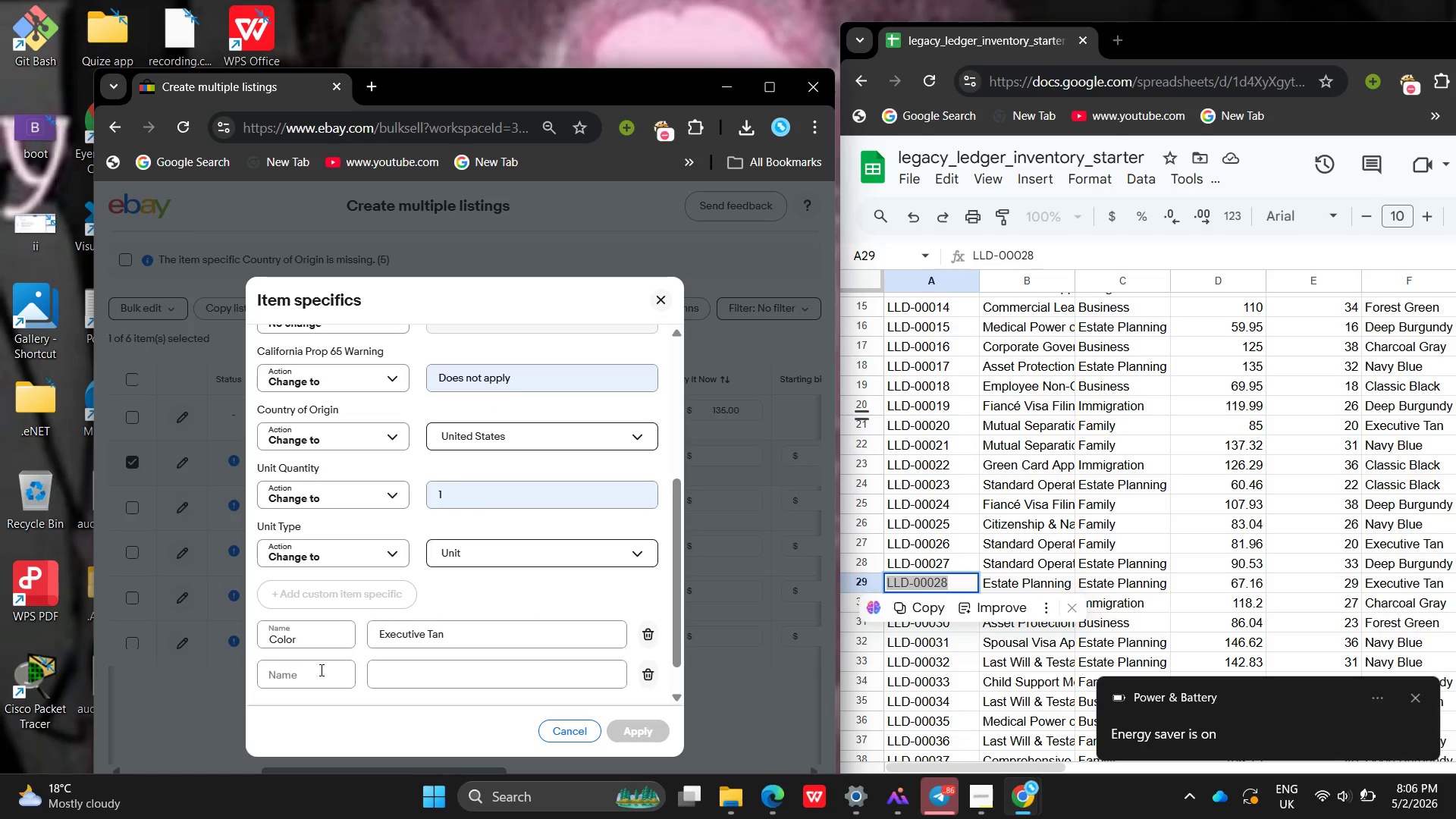 
left_click_drag(start_coordinate=[320, 670], to_coordinate=[326, 670])
 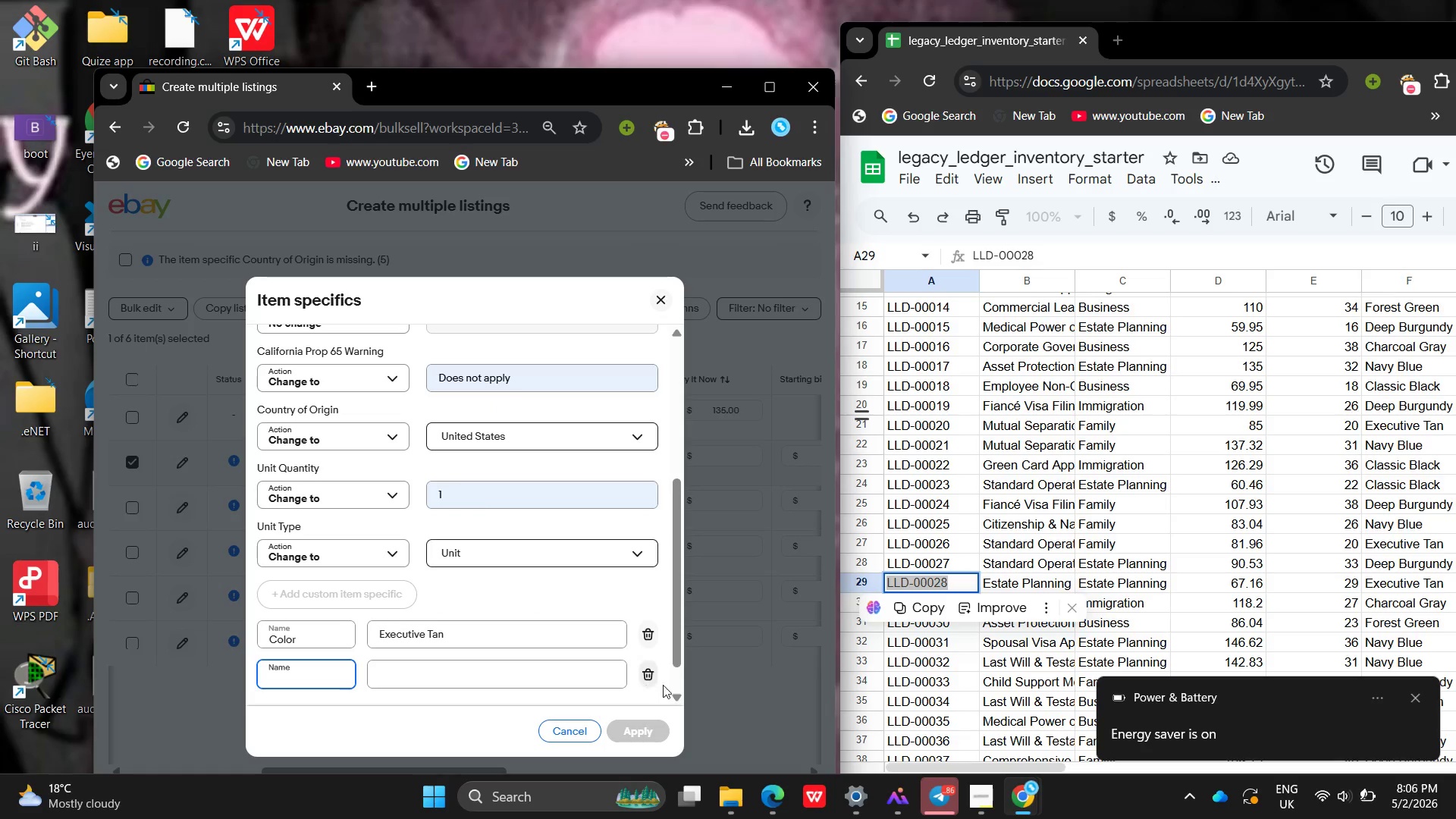 
type(Practice )
 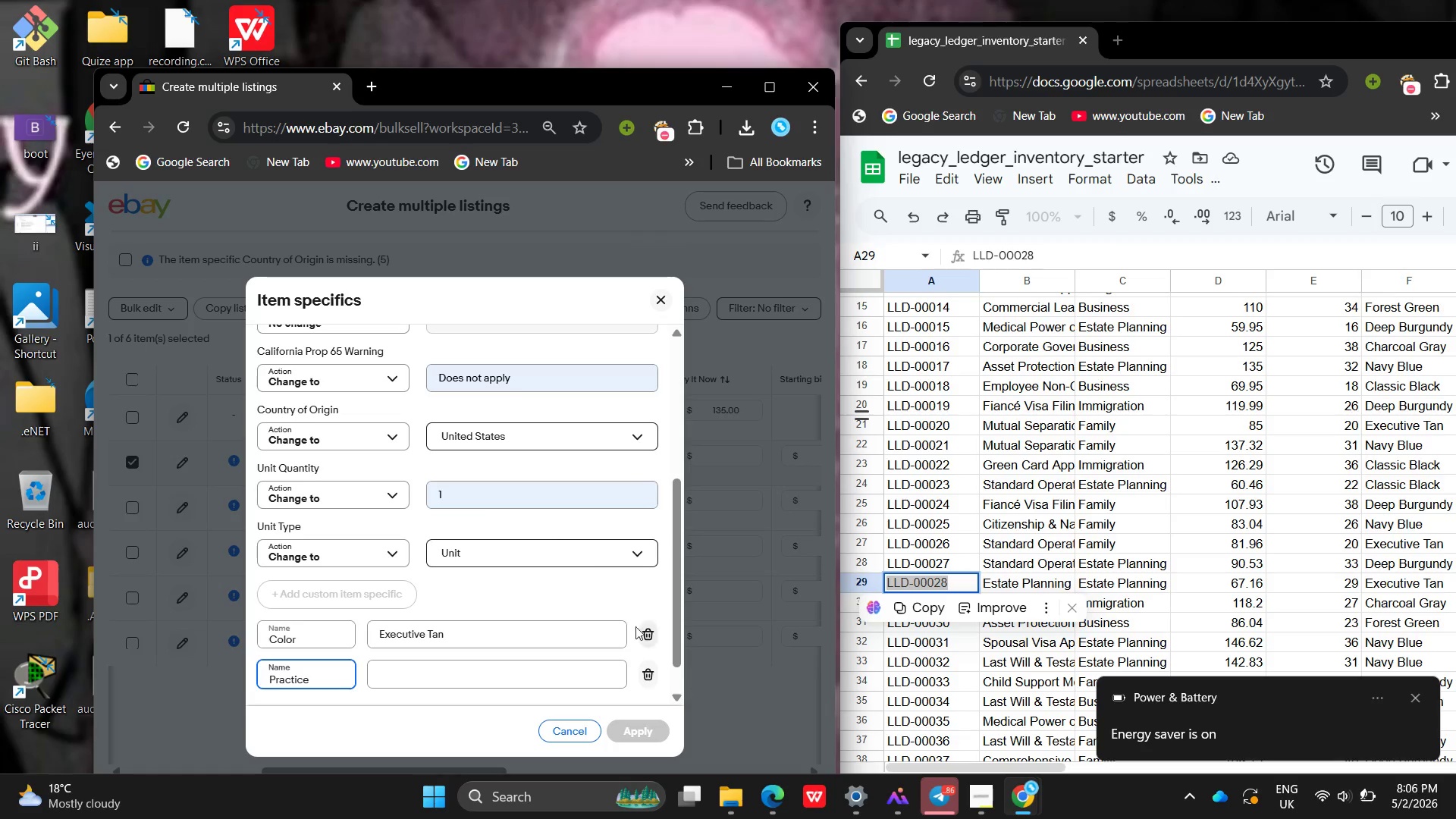 
type(Area )
 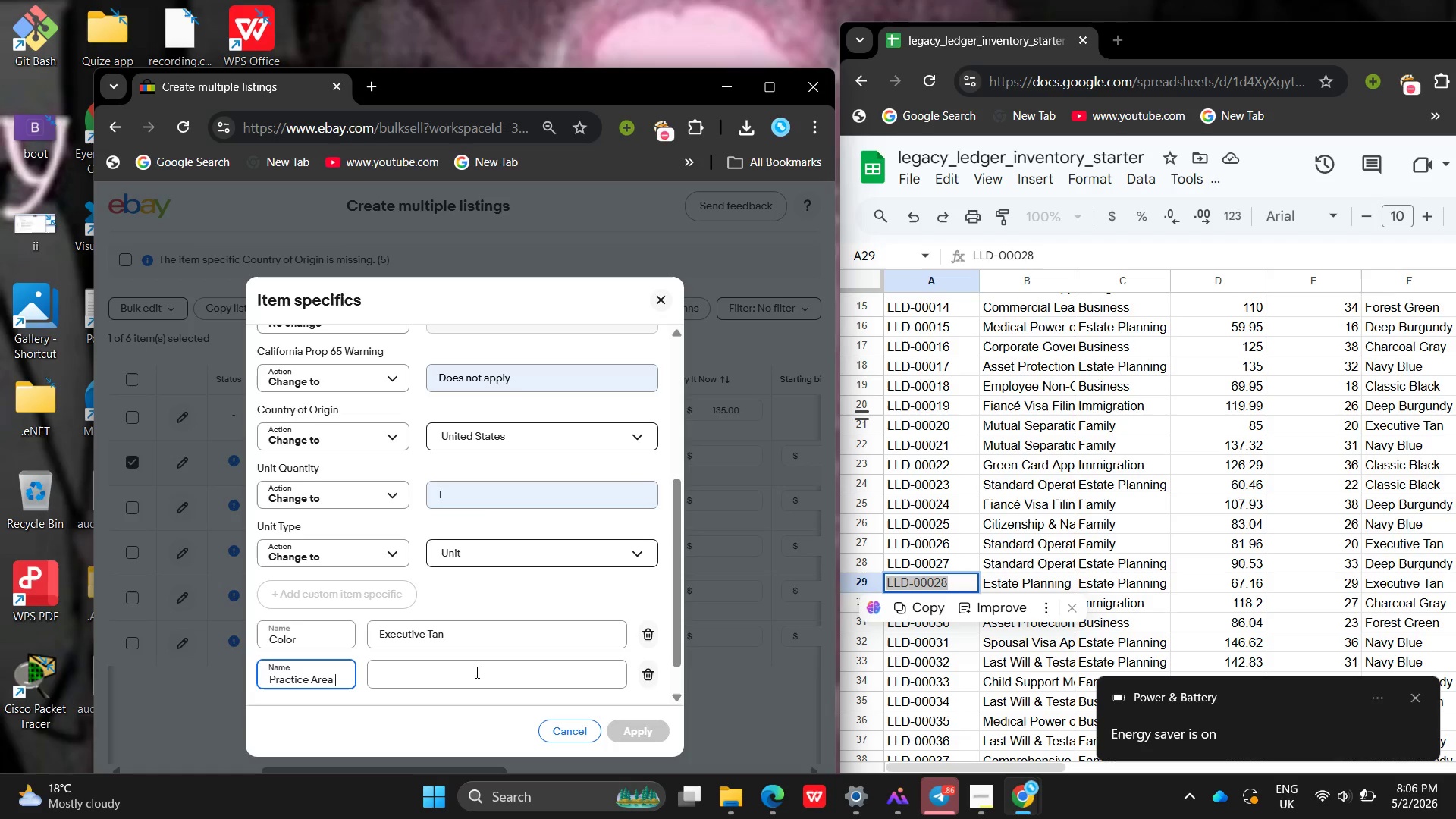 
left_click([473, 680])
 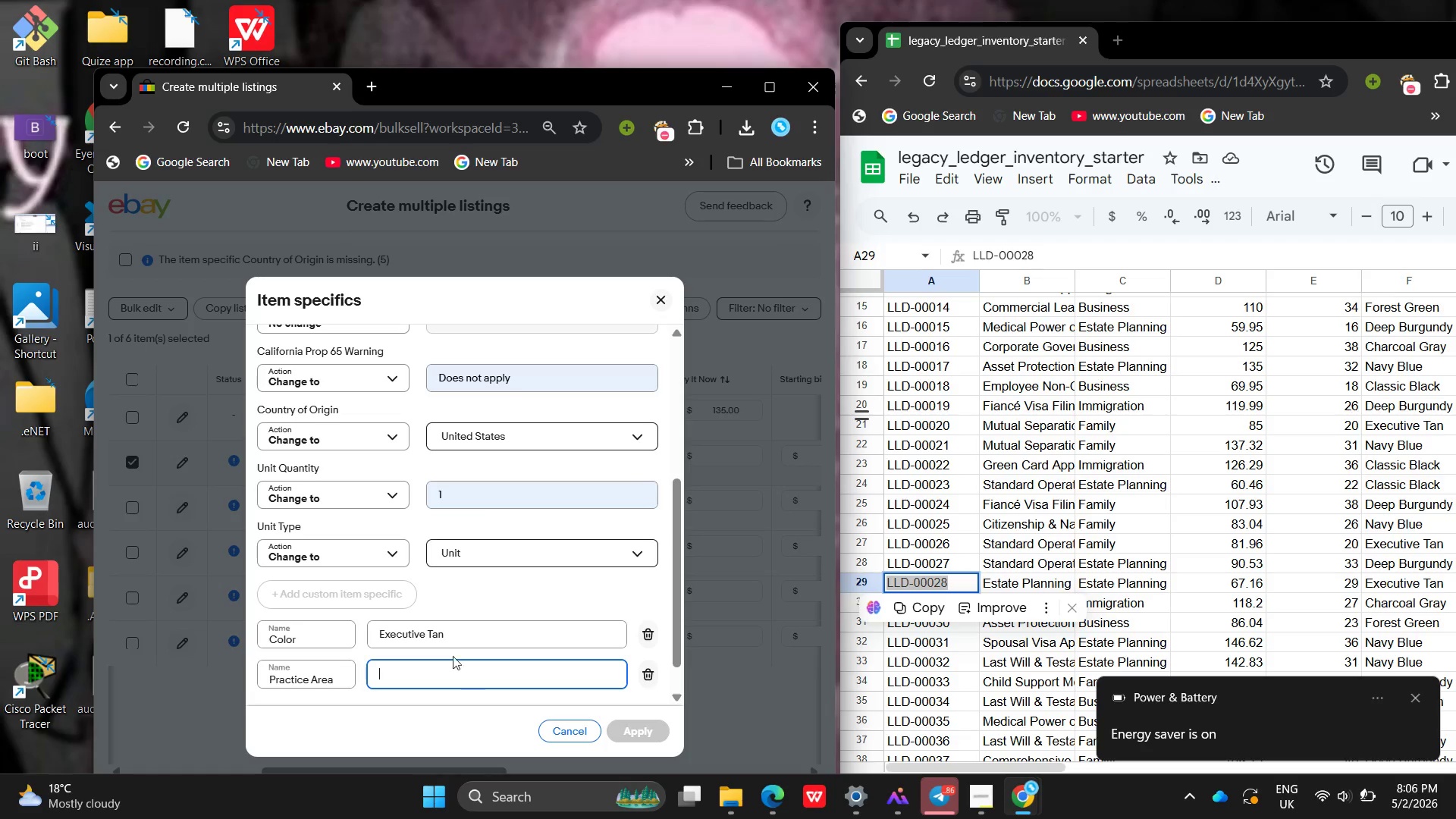 
type(Estate )
 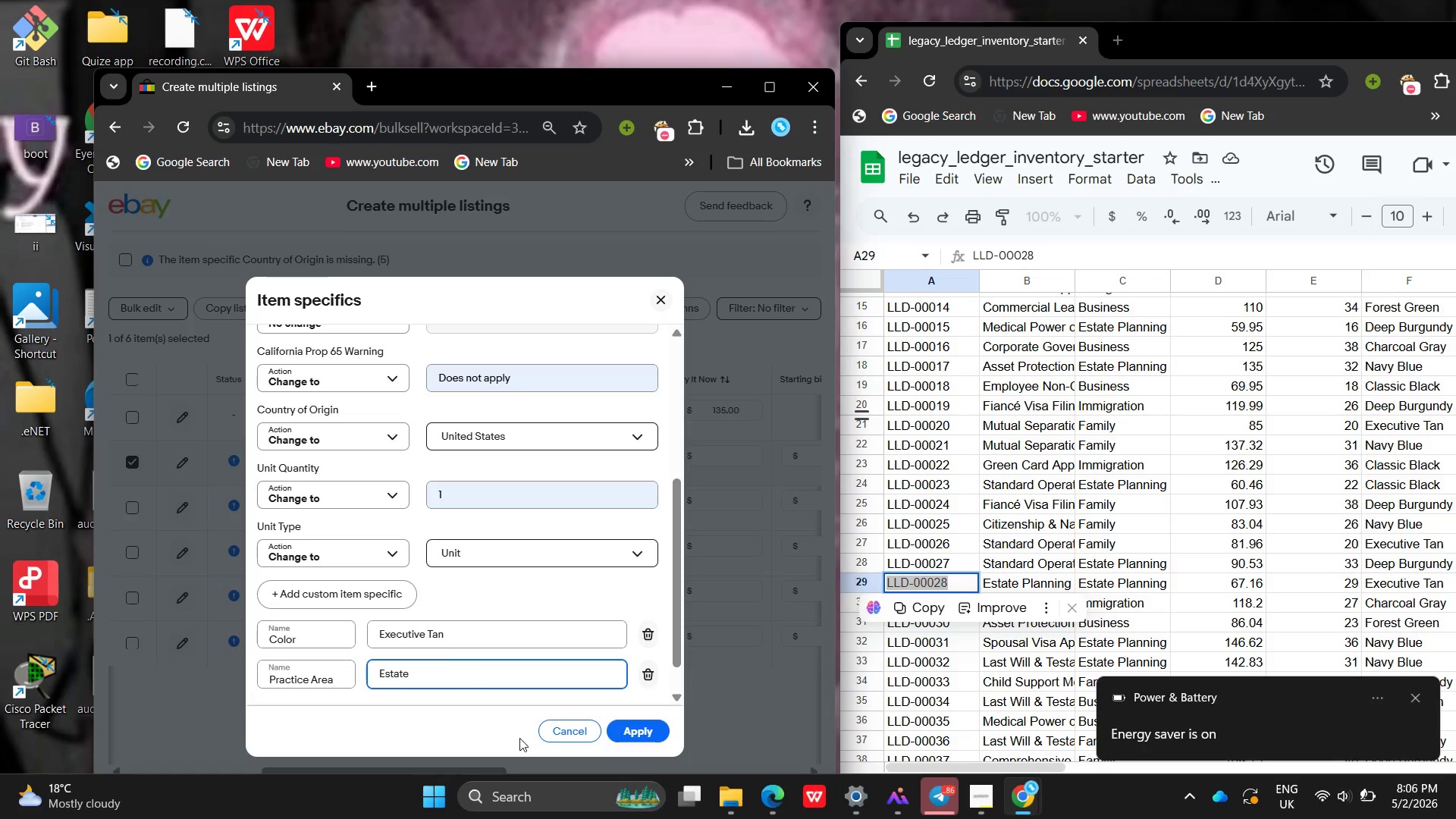 
type(Planning )
 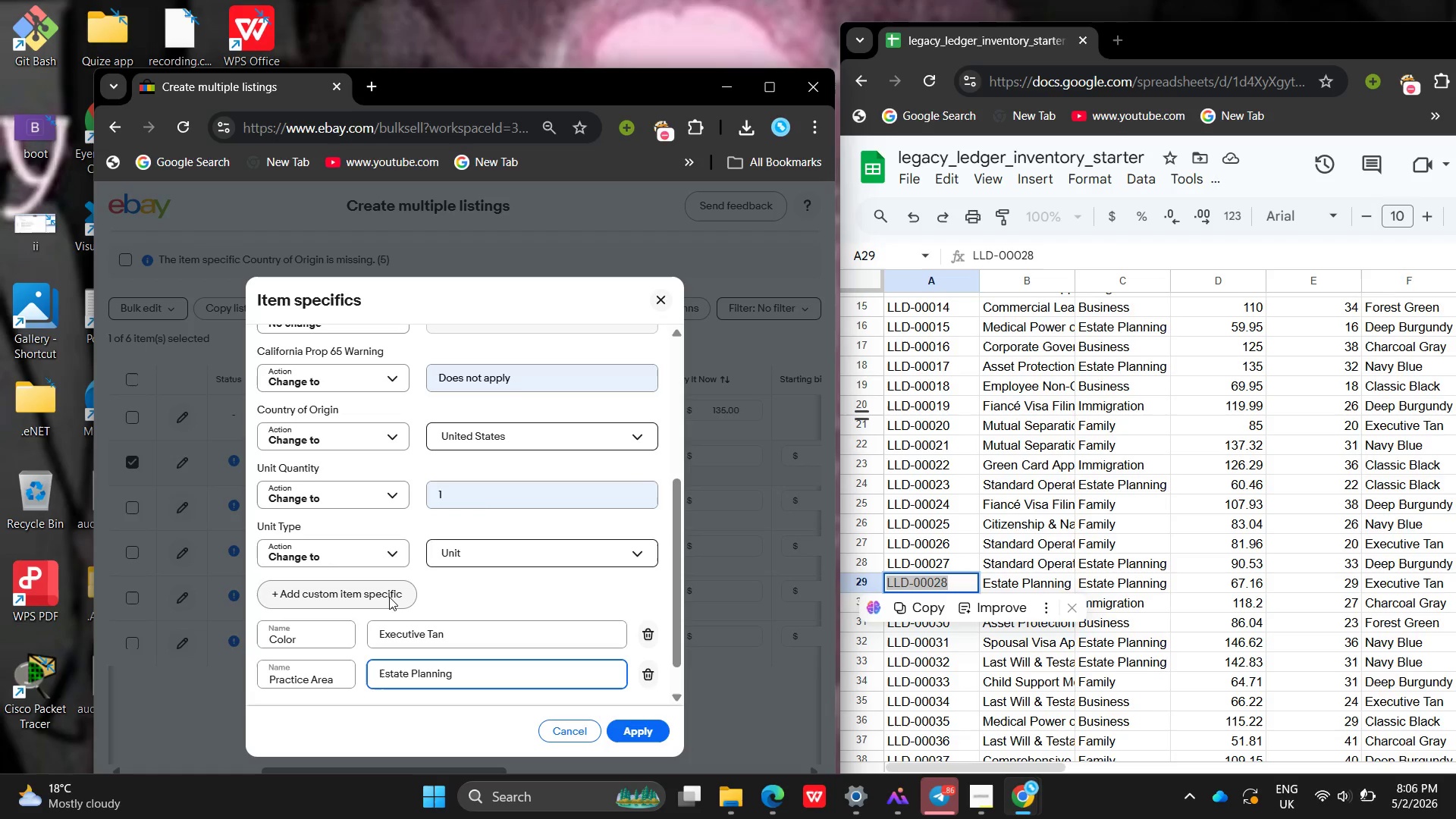 
wait(6.36)
 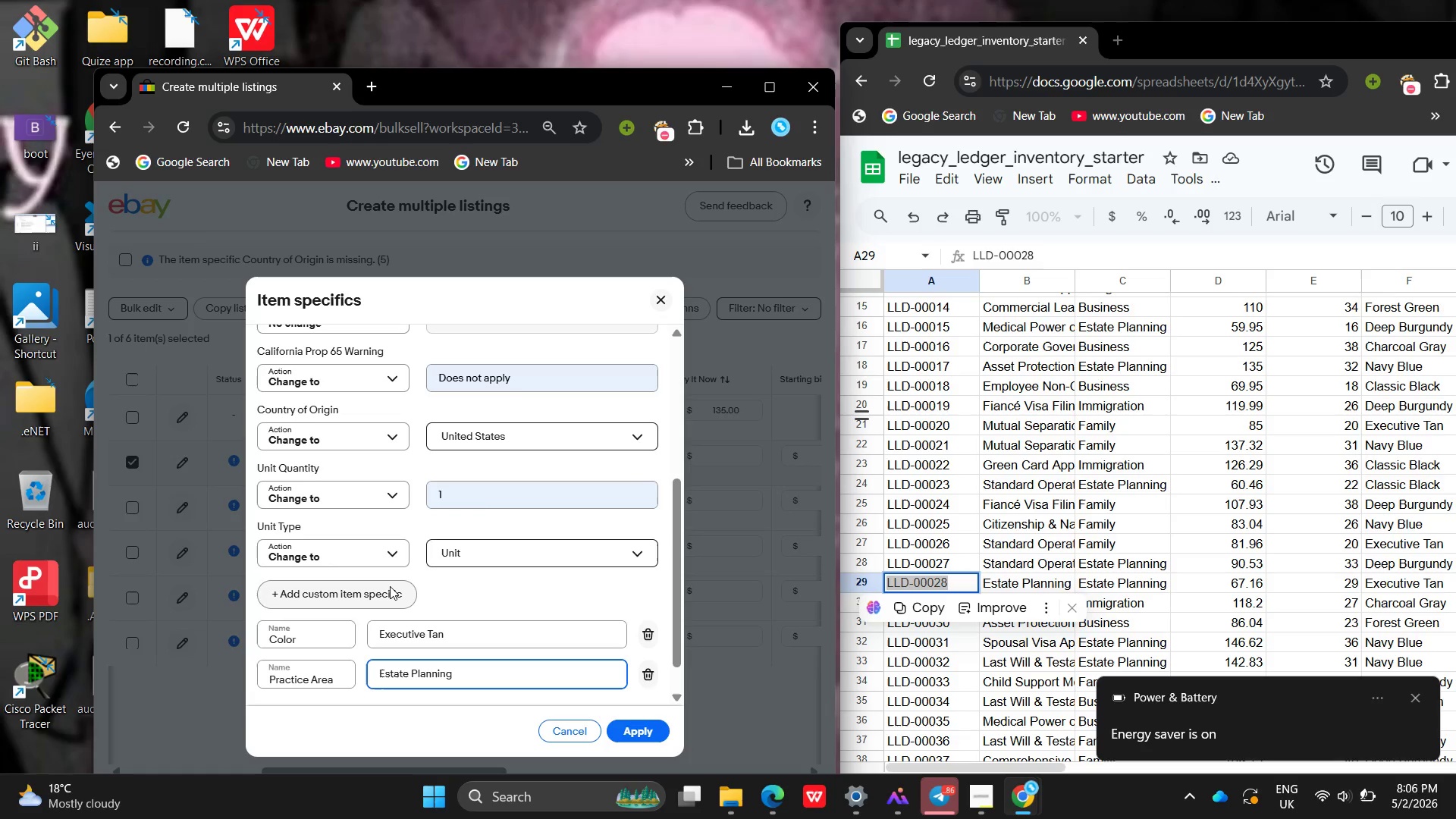 
left_click([389, 597])
 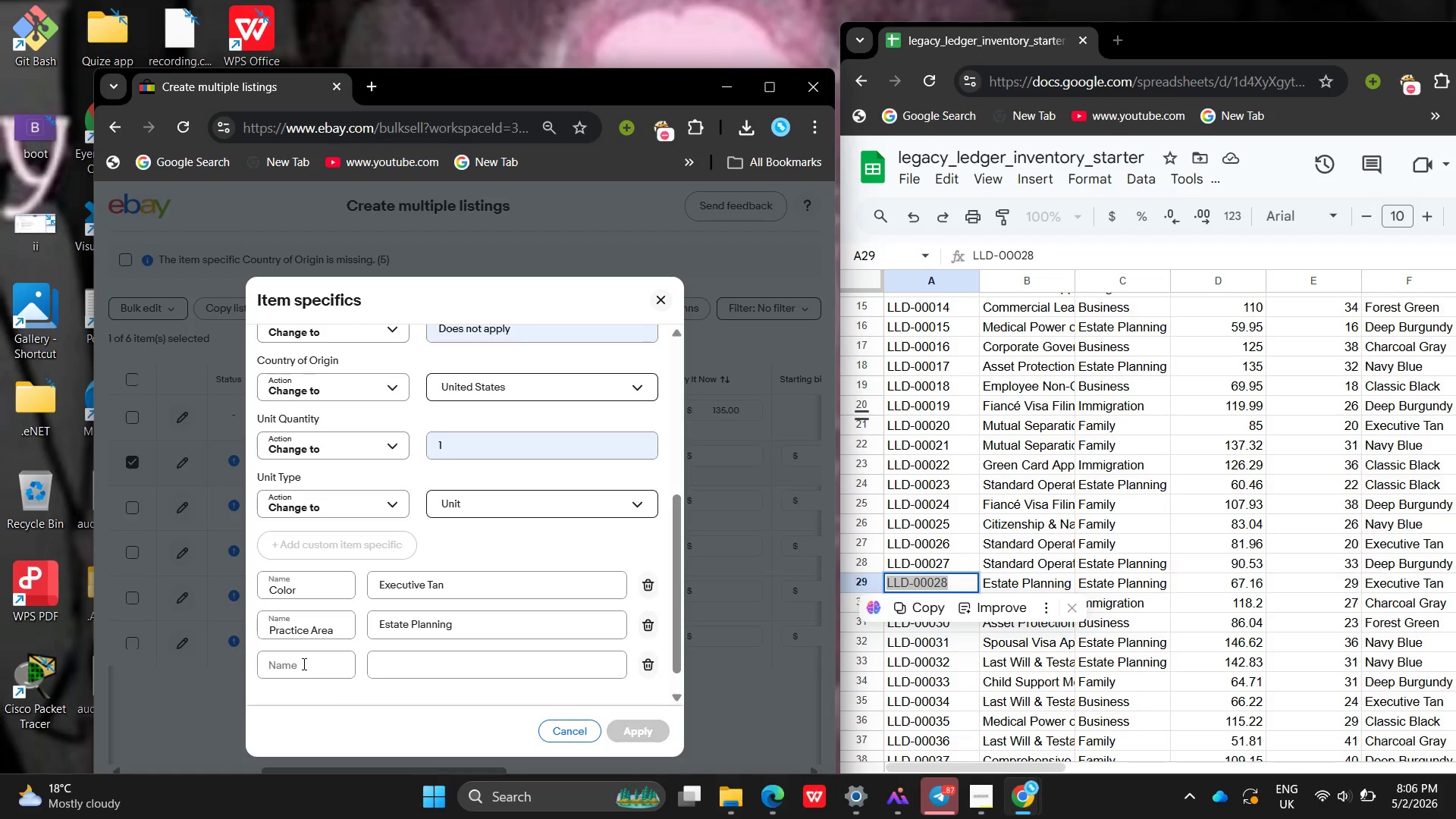 
left_click([303, 664])
 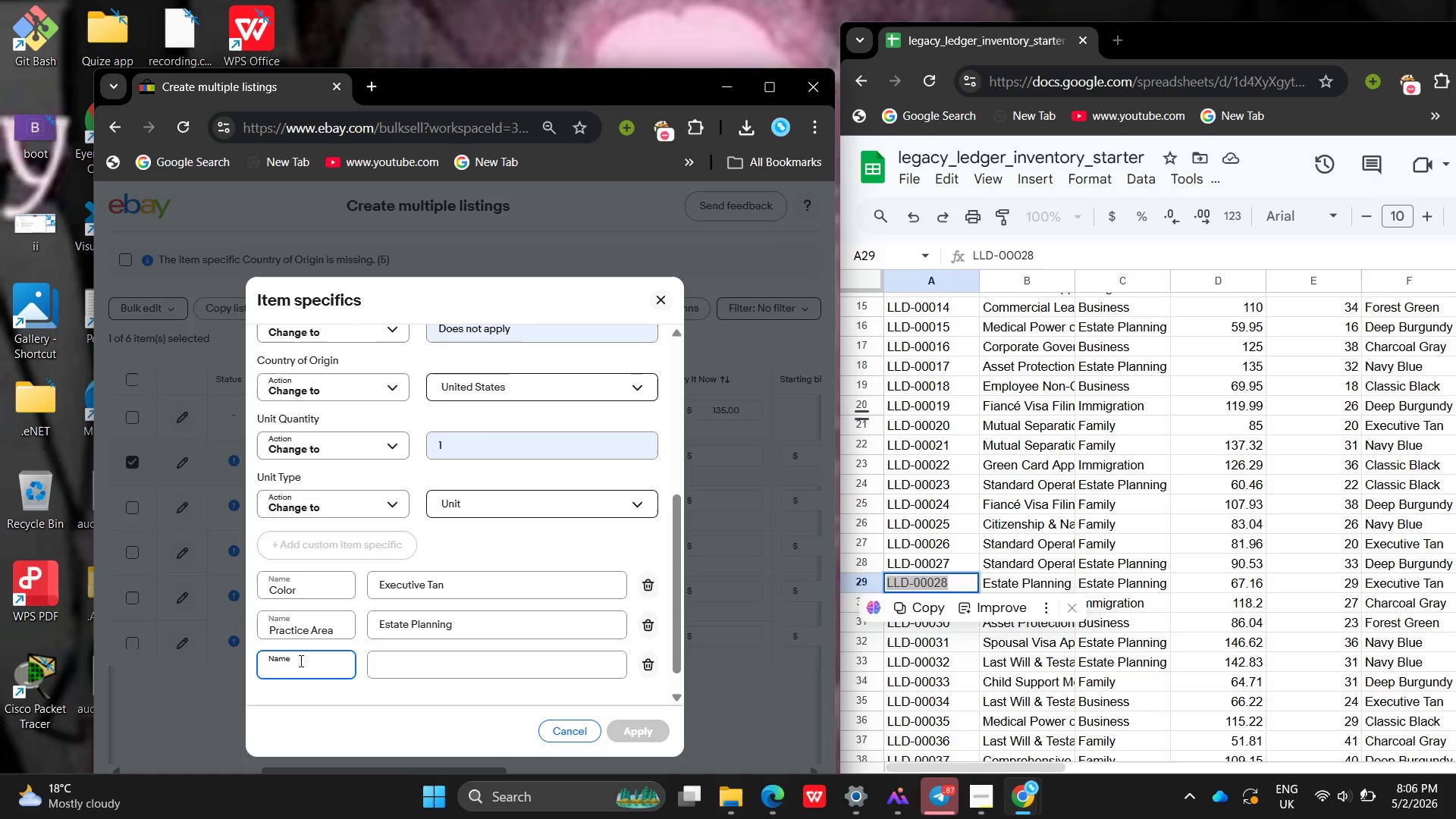 
type(State )
 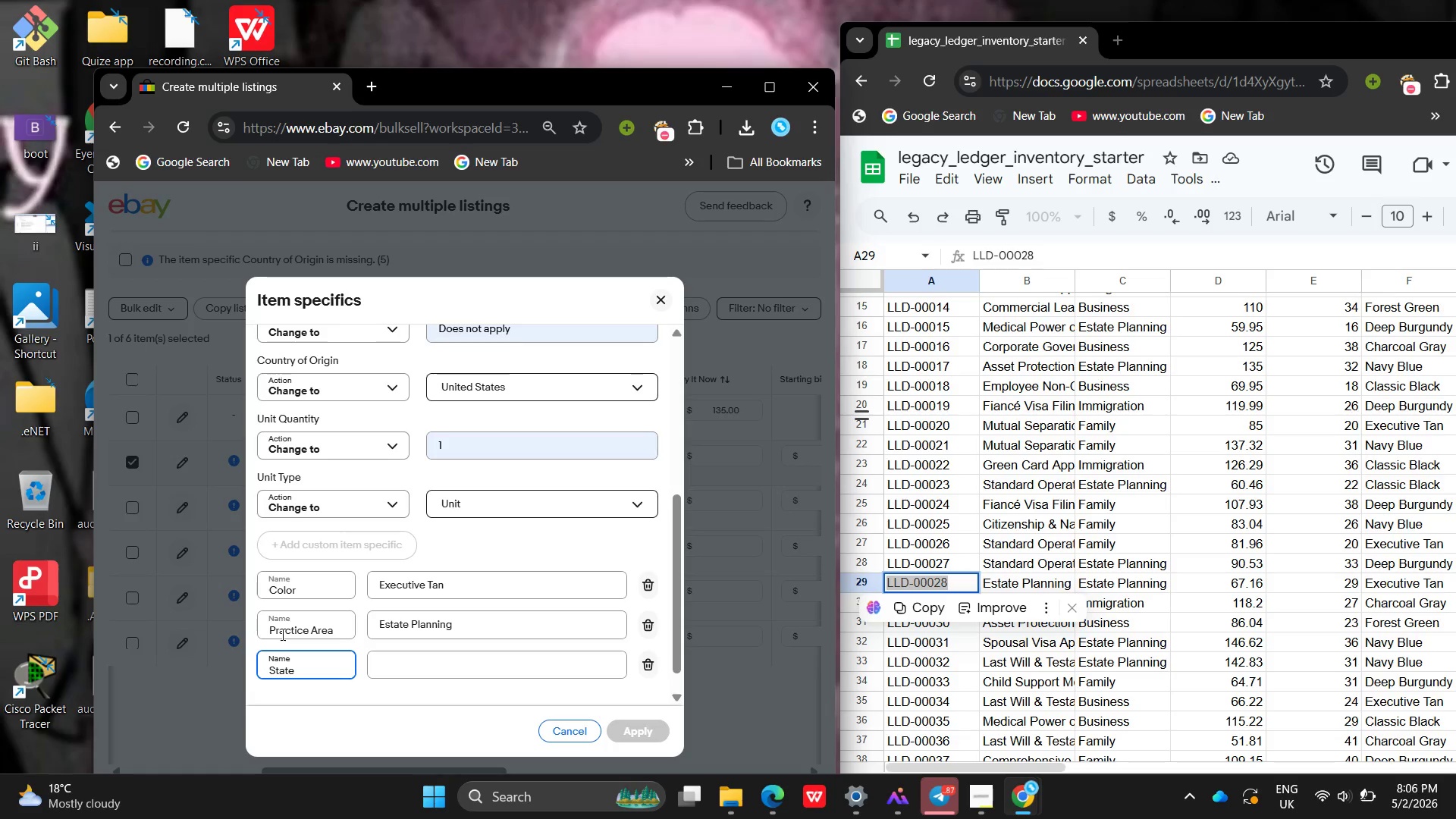 
key(Shift+ShiftLeft)
 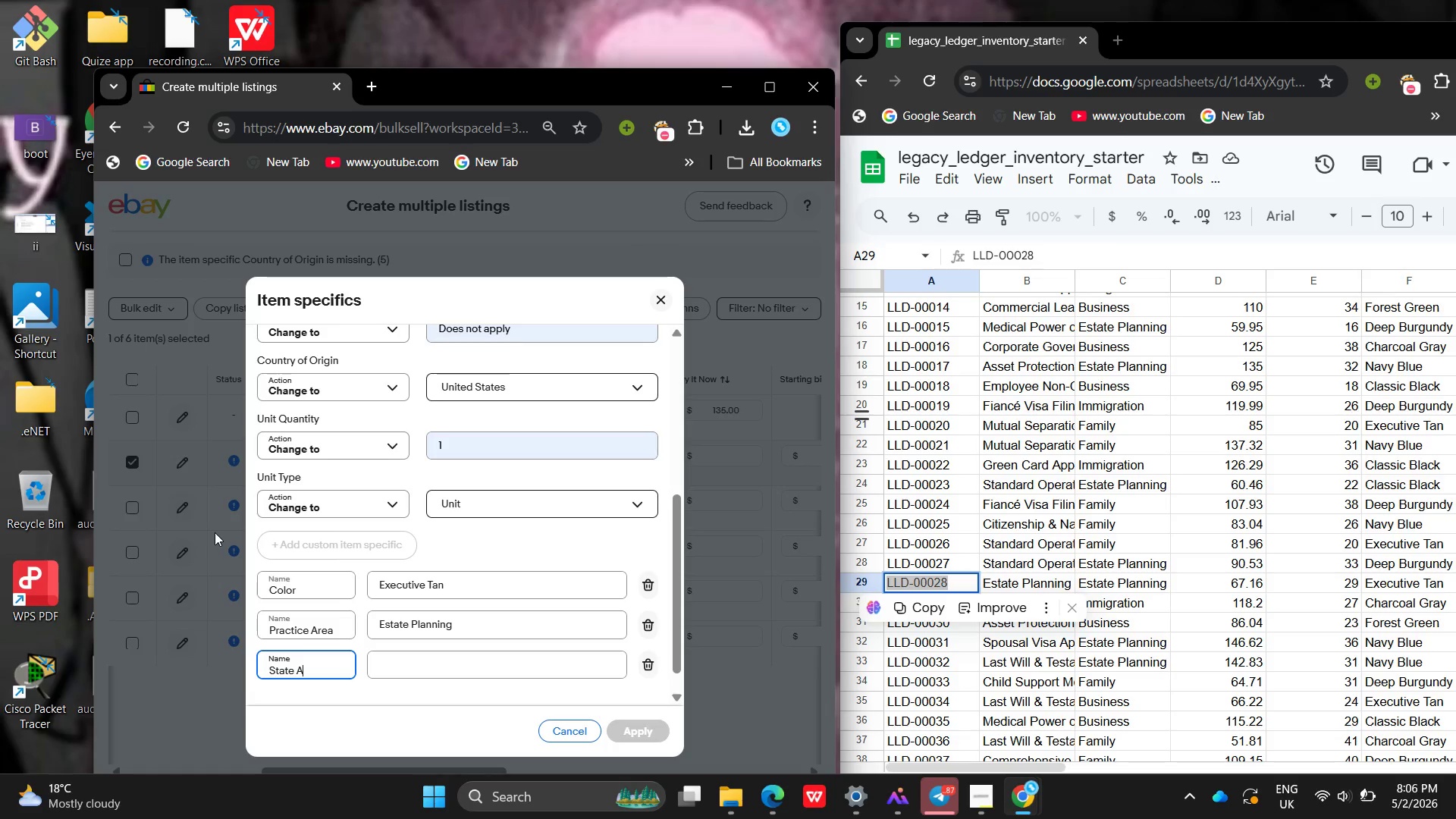 
type(Applicability)
 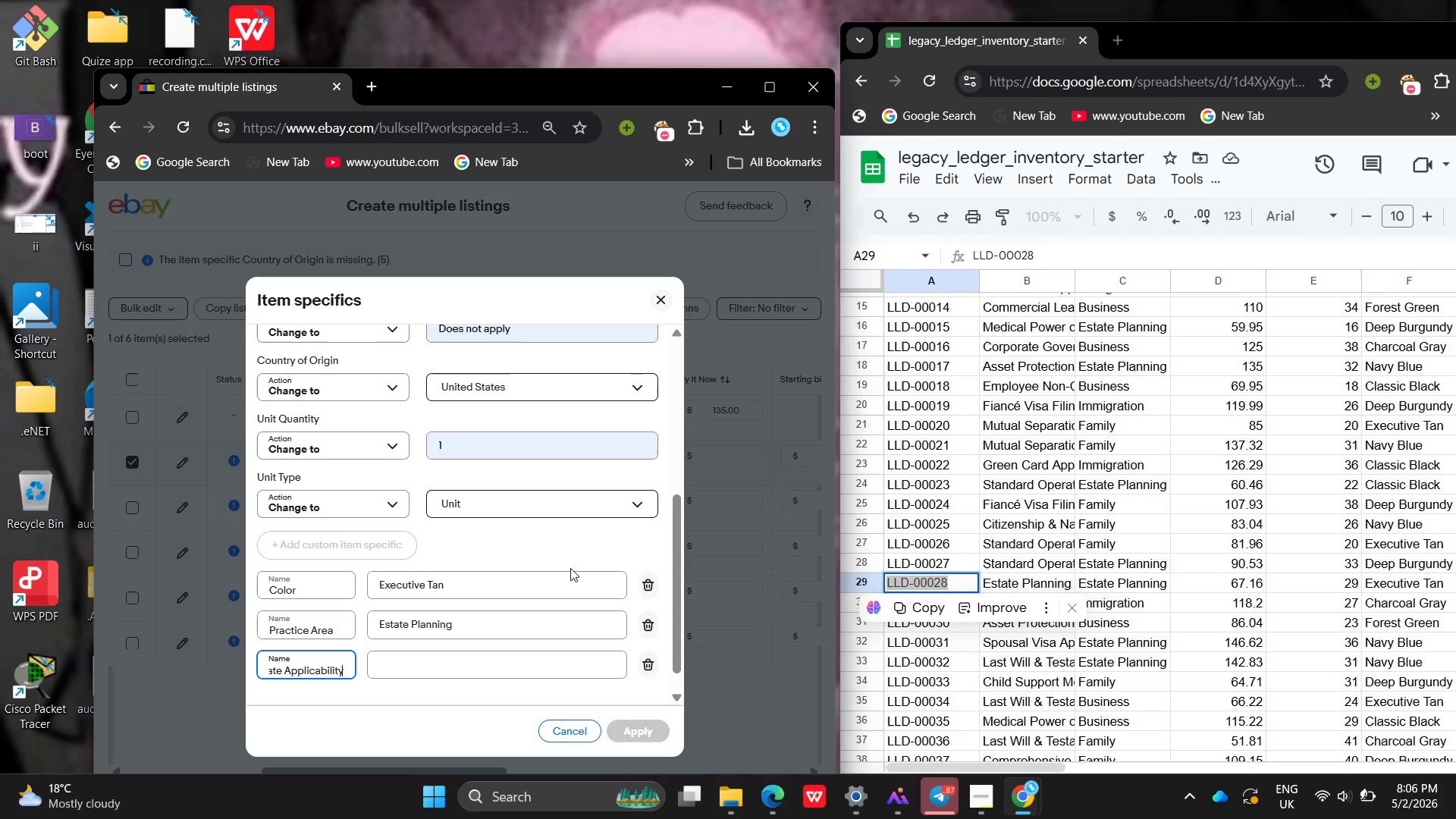 
left_click([467, 671])
 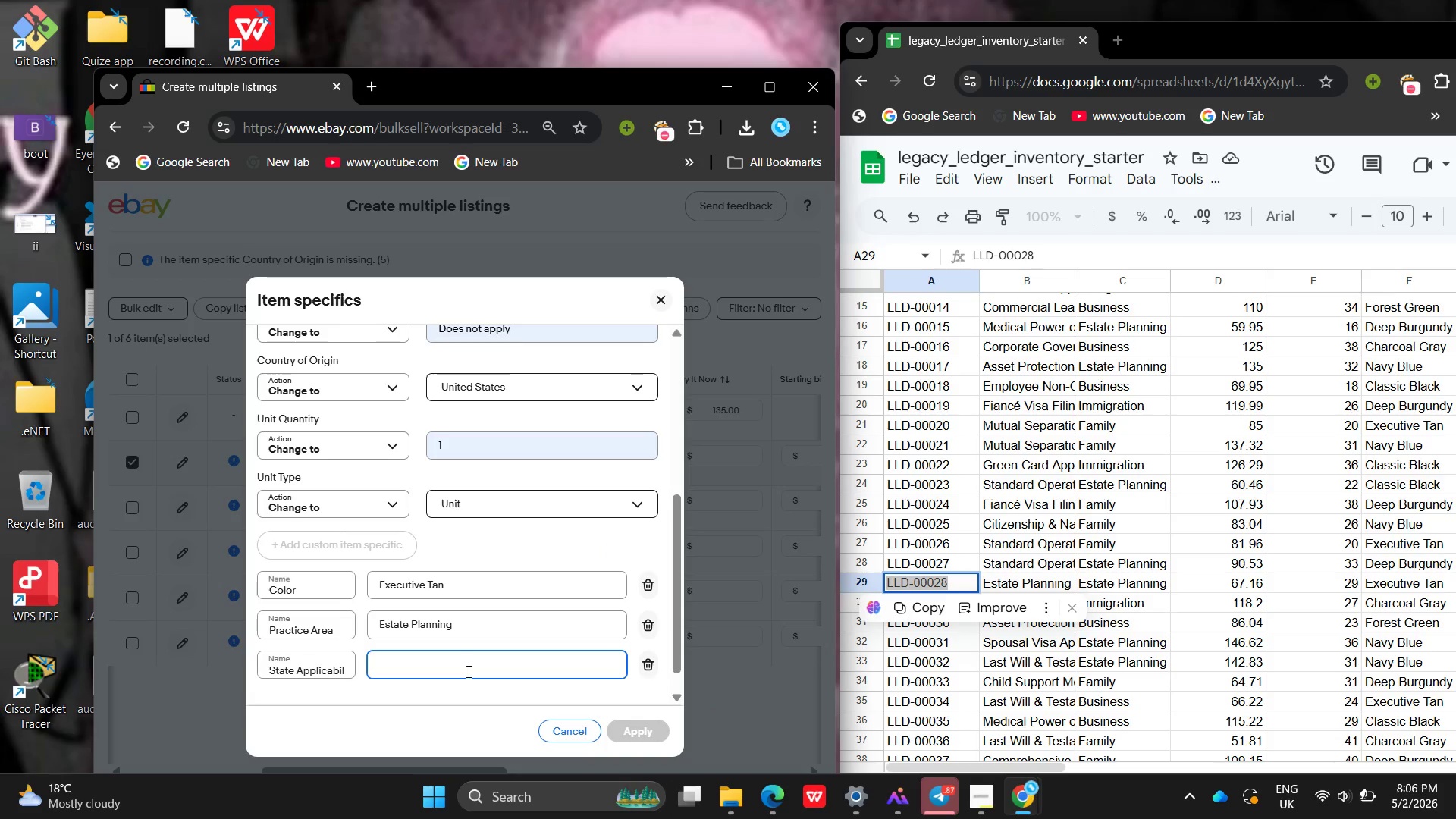 
type(Vur)
 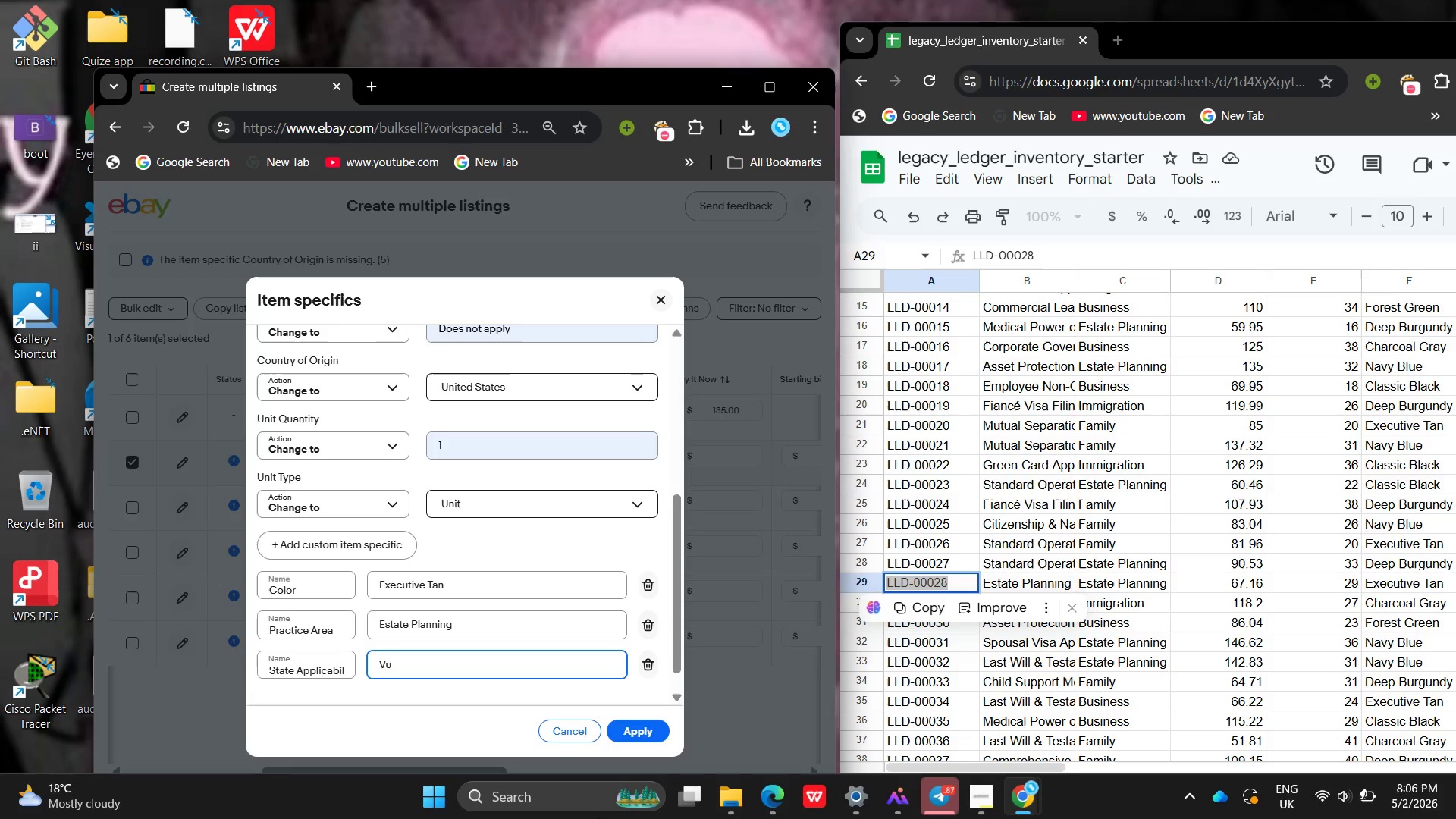 
key(Backspace)
key(Backspace)
type(ir)
 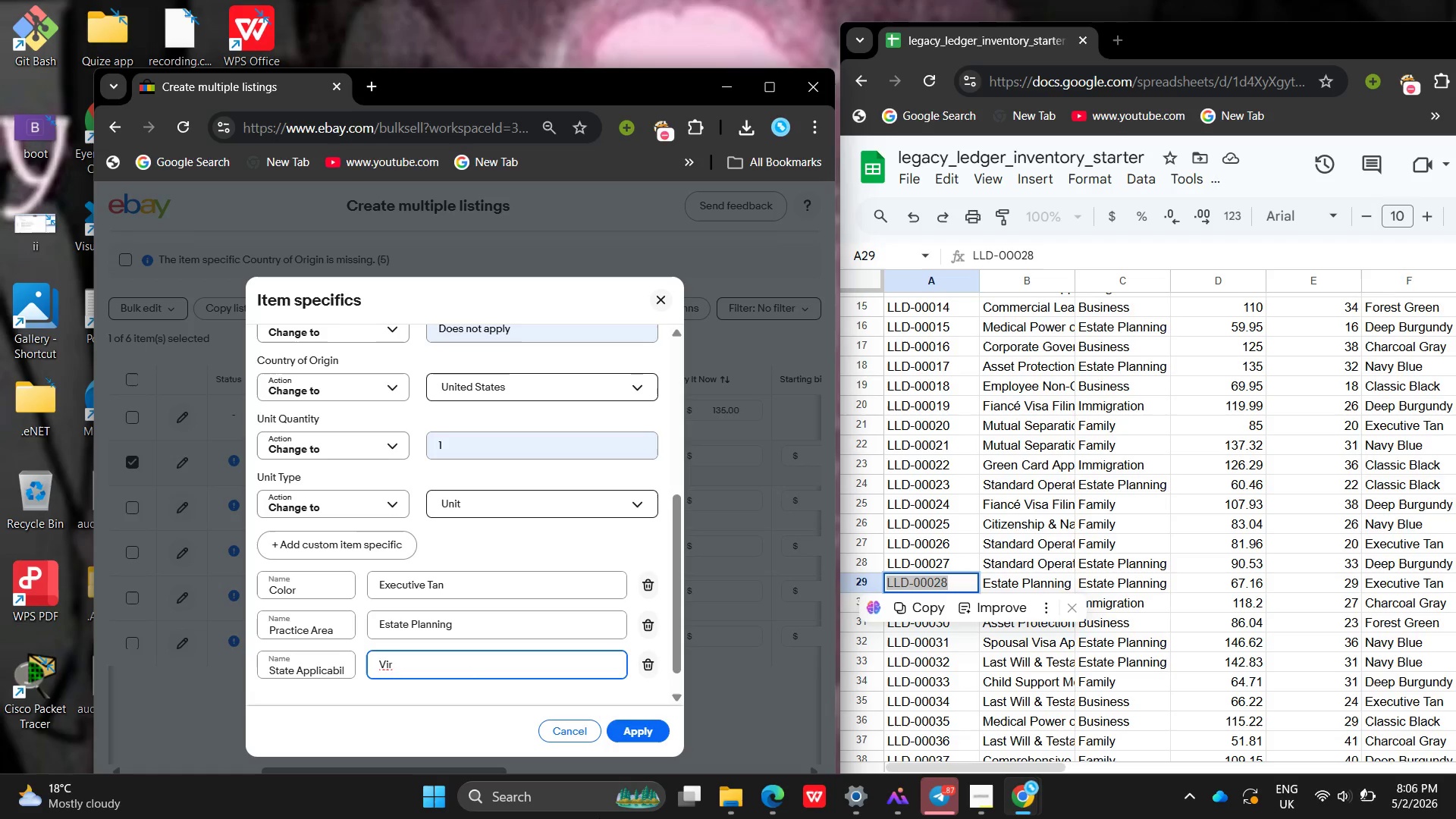 
type(ginia )
 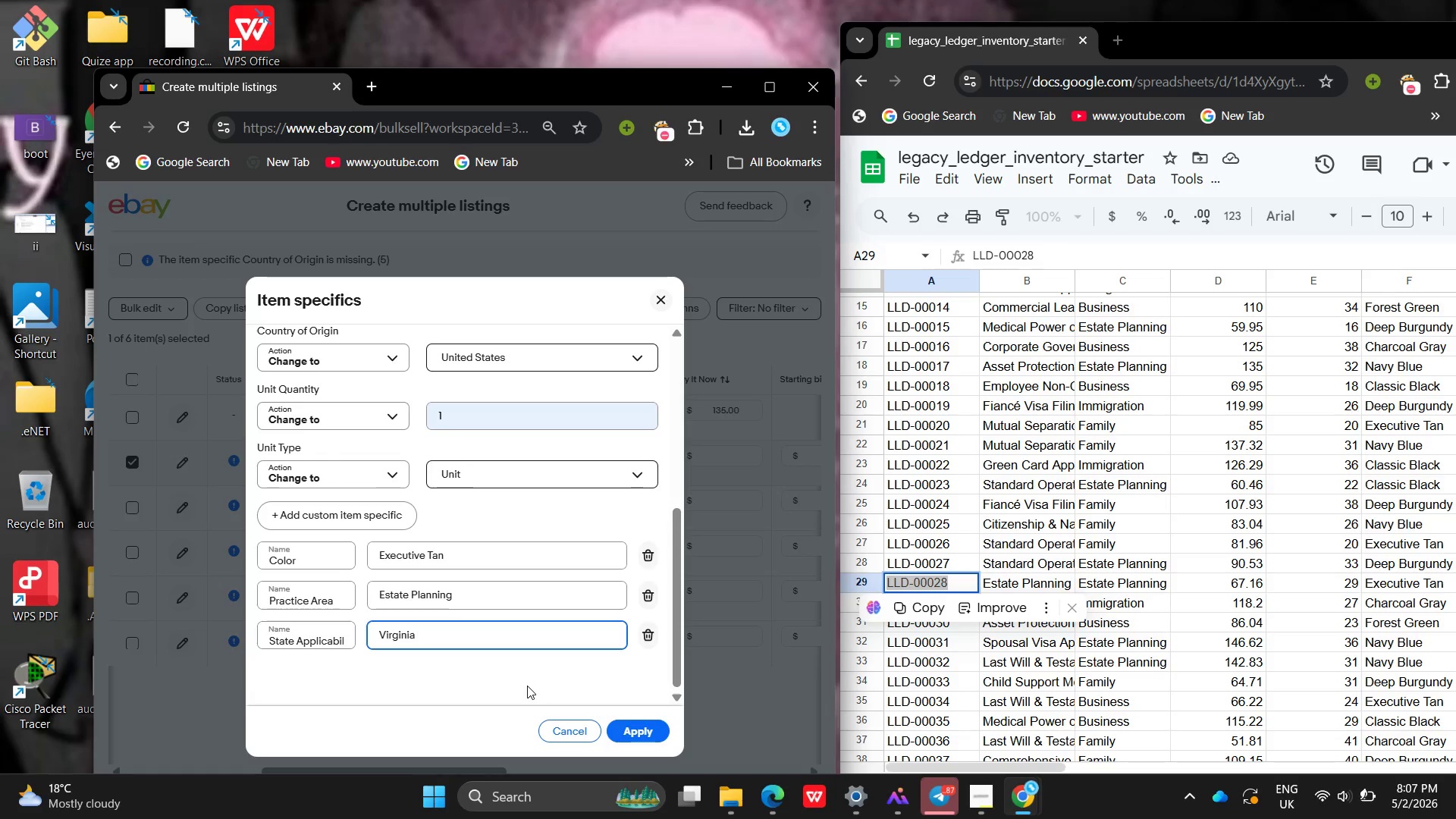 
wait(7.38)
 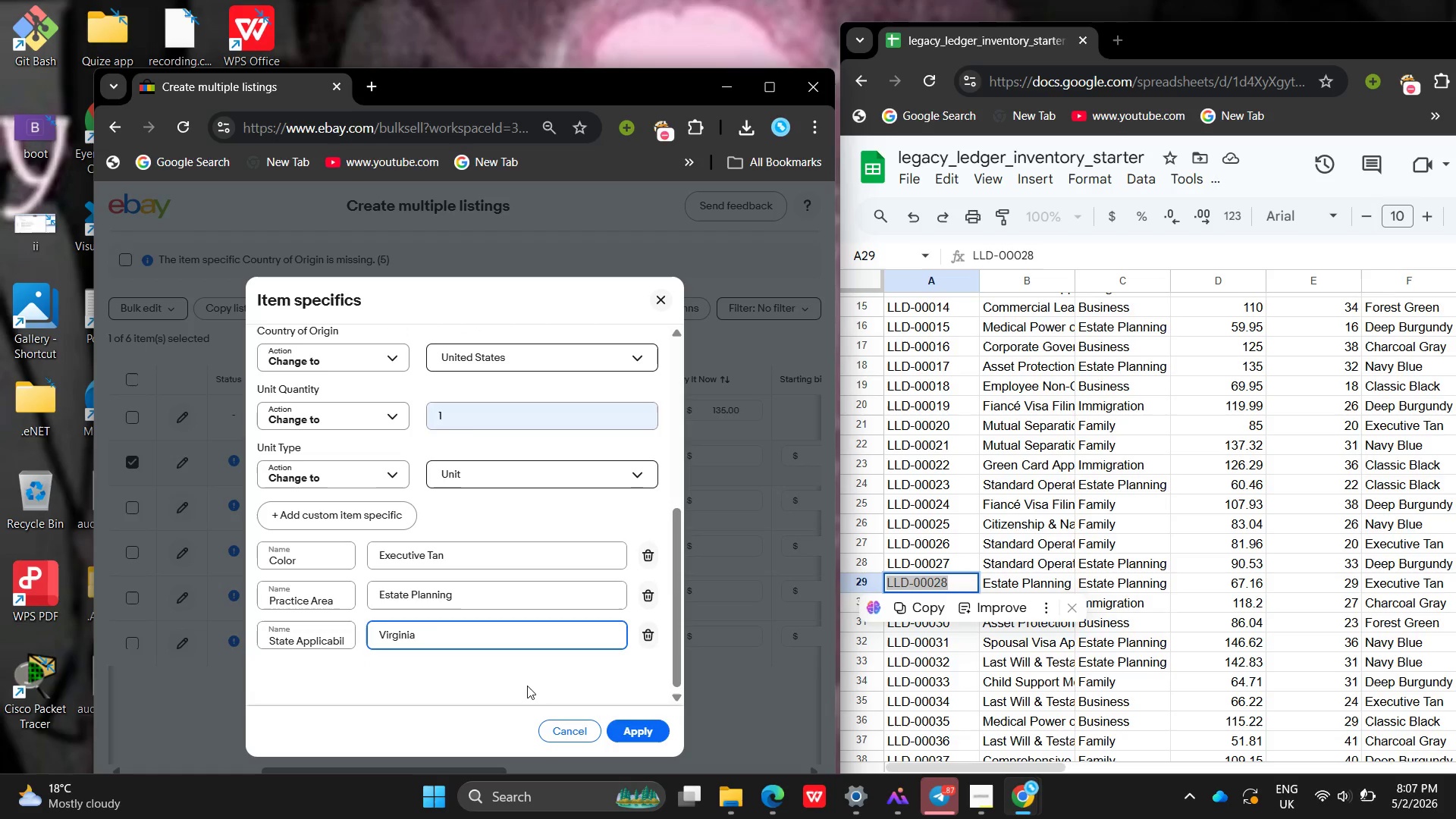 
left_click([325, 526])
 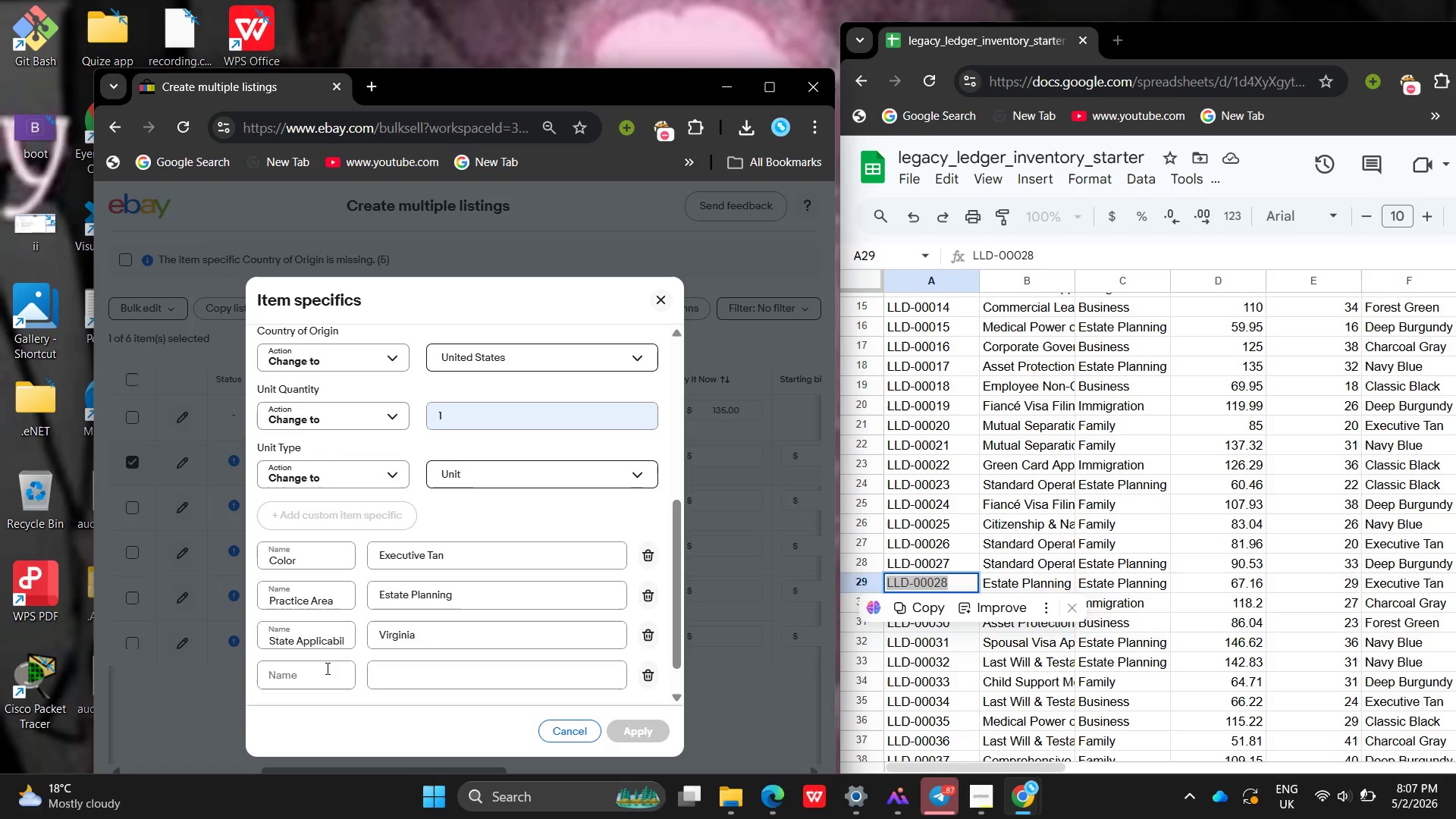 
left_click([326, 668])
 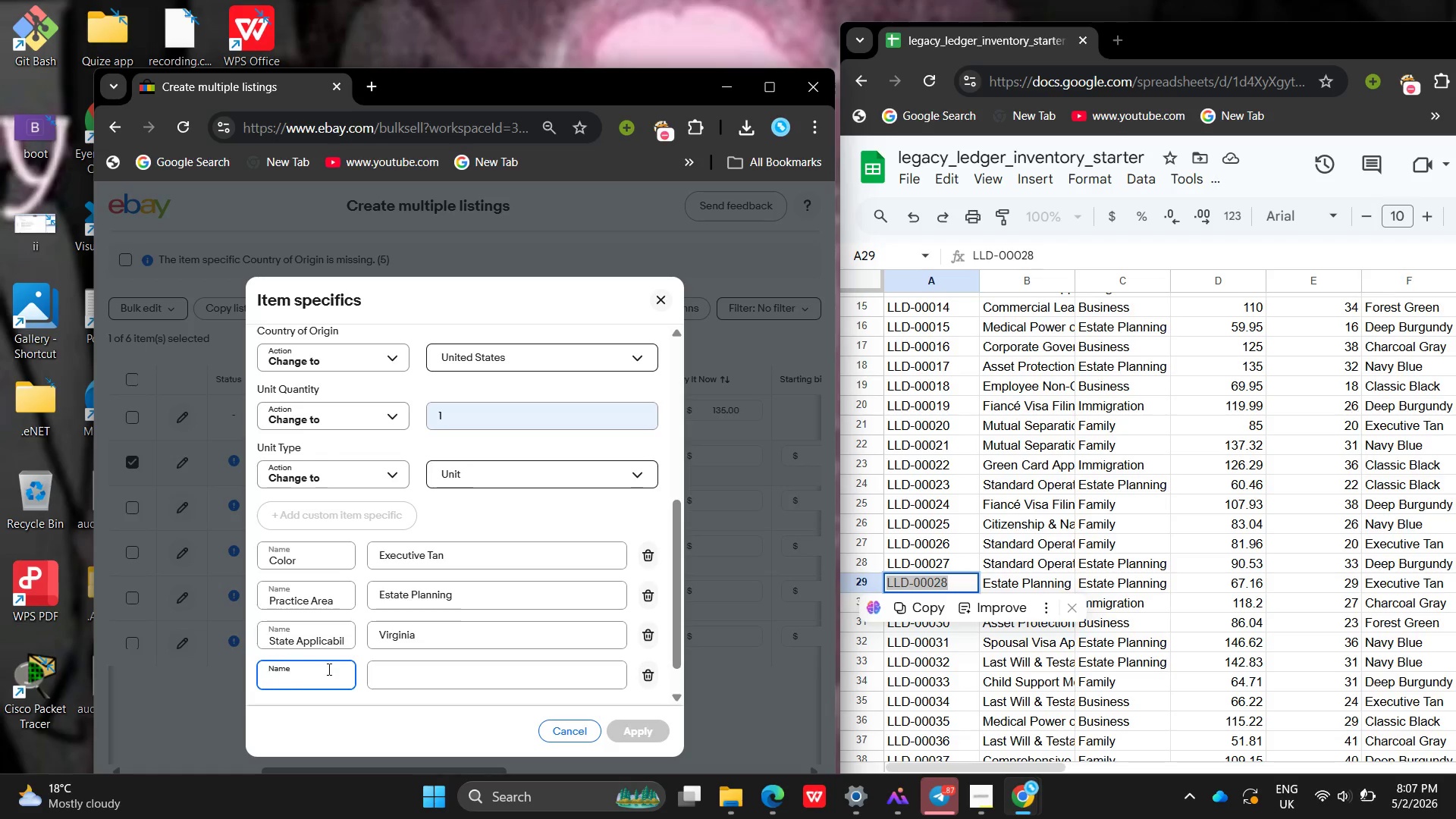 
type(Language )
 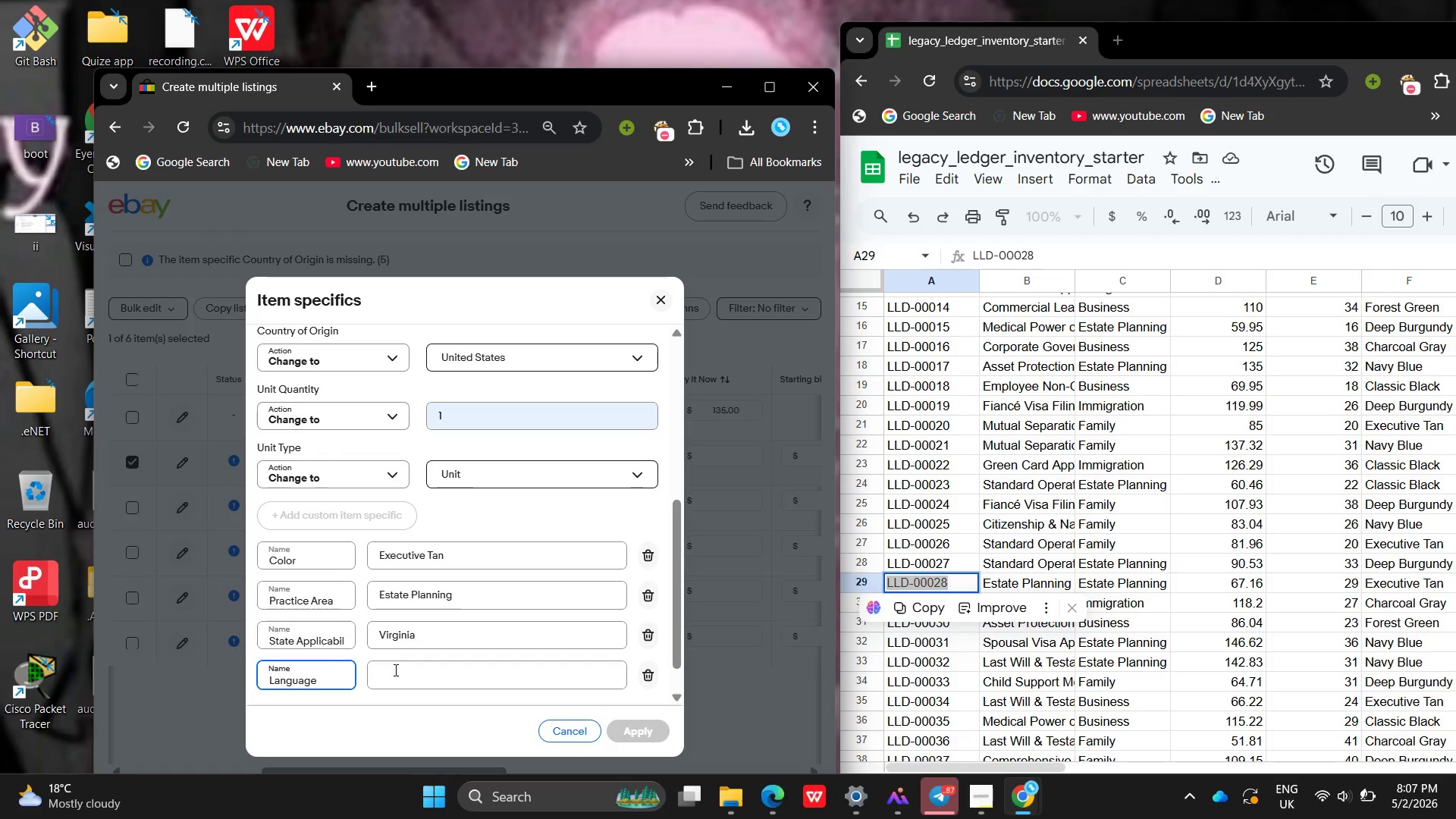 
left_click([394, 670])
 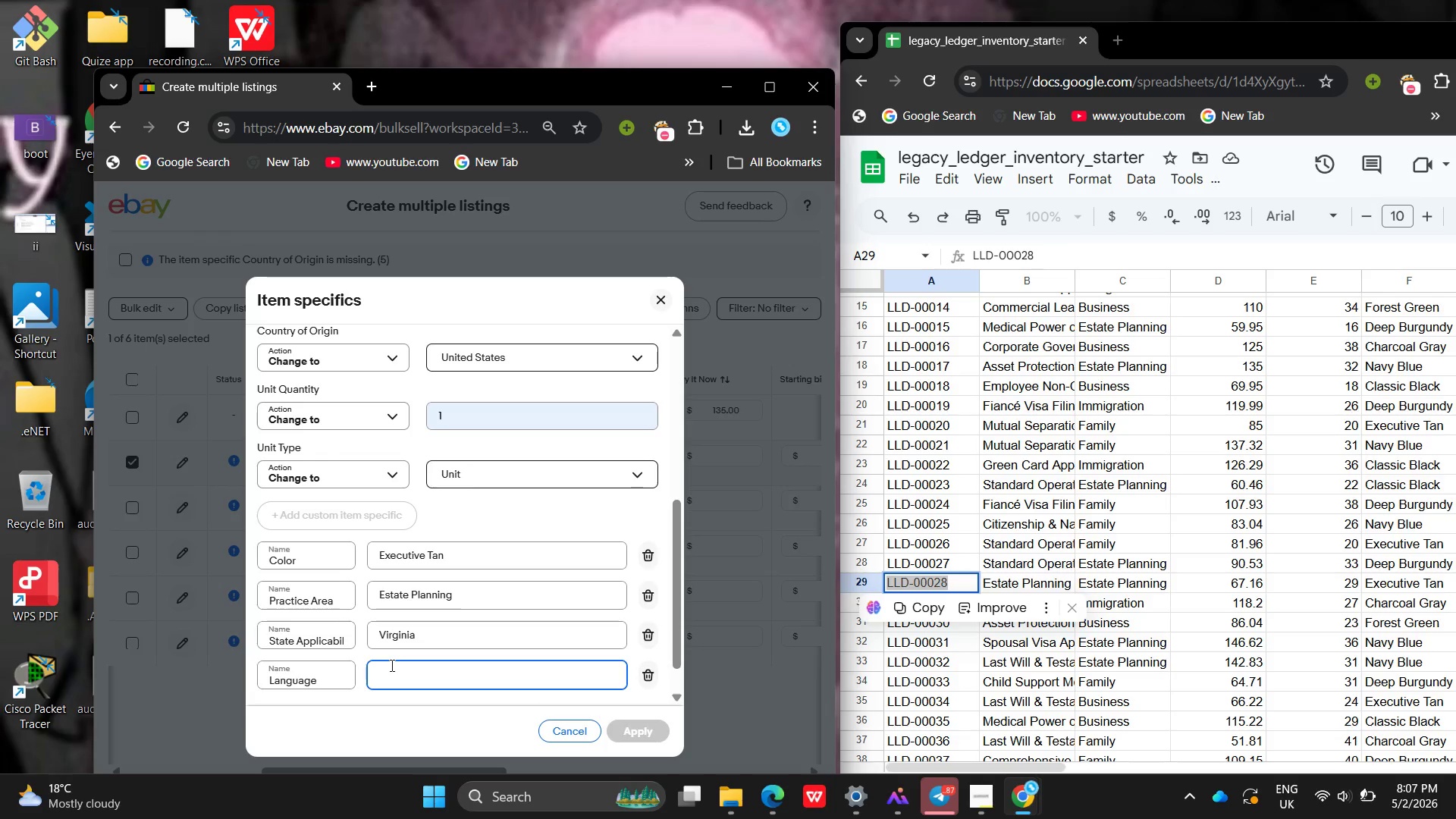 
key(Shift+ShiftLeft)
 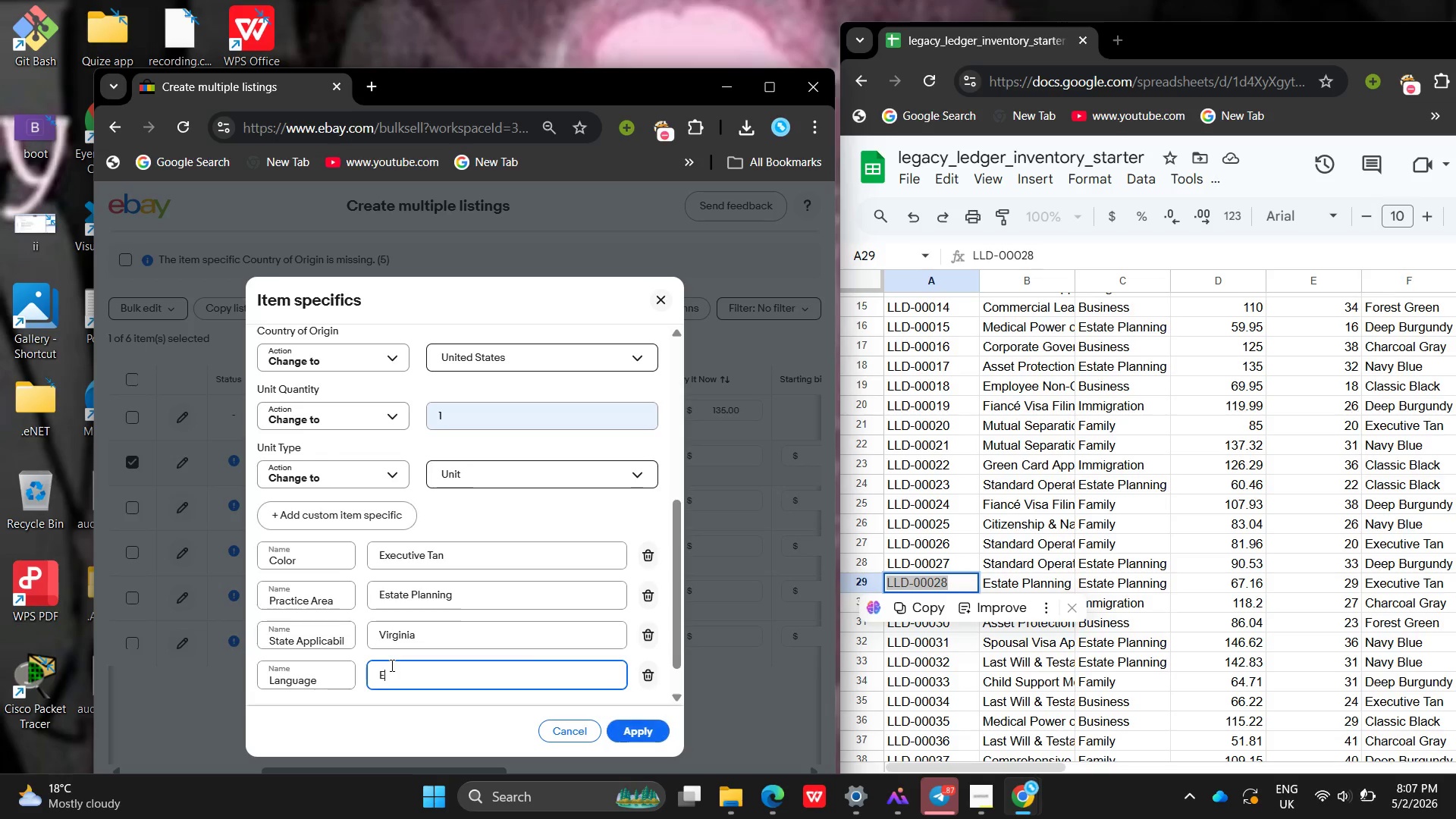 
key(Shift+E)
 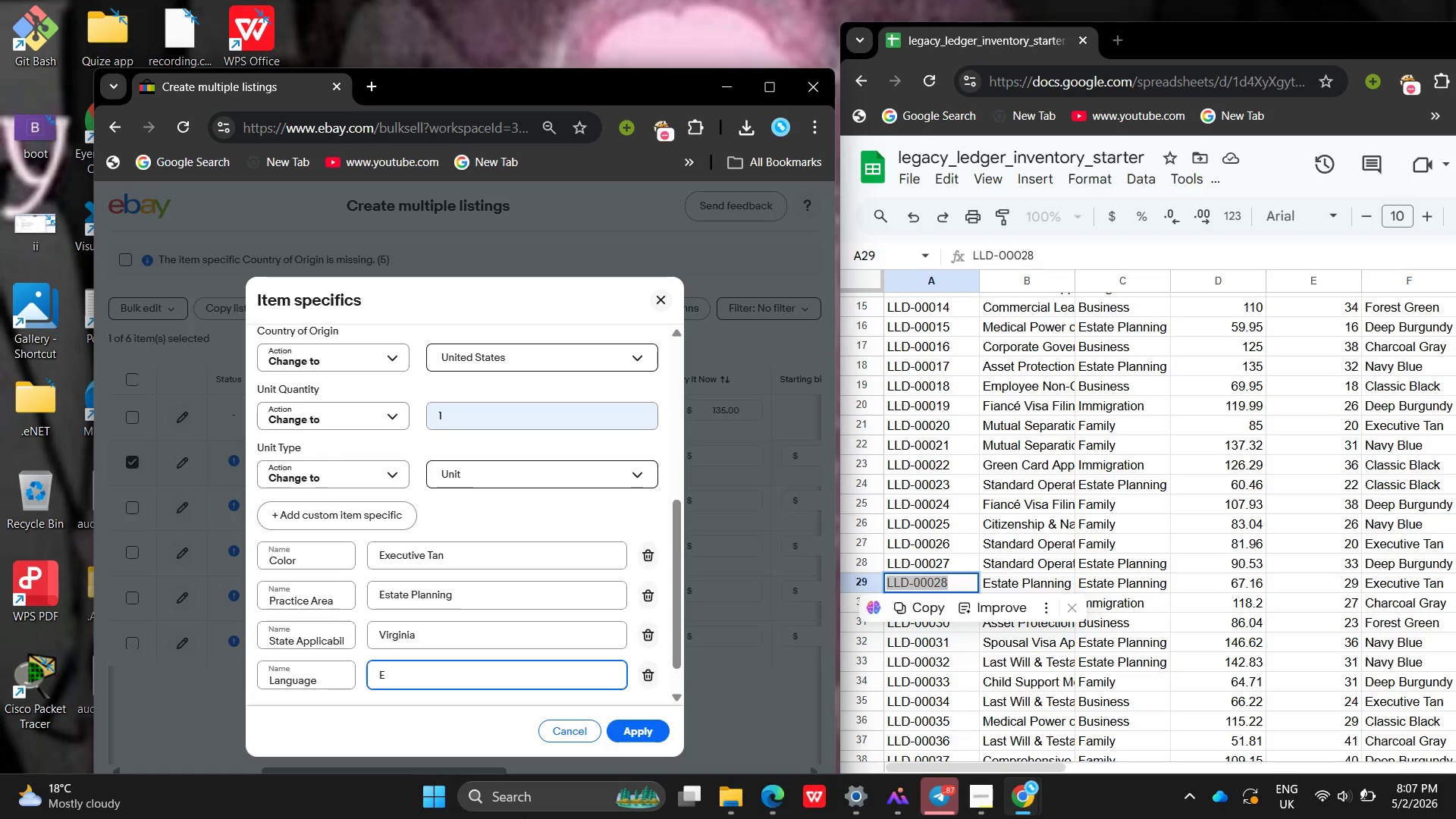 
type(nglish )
 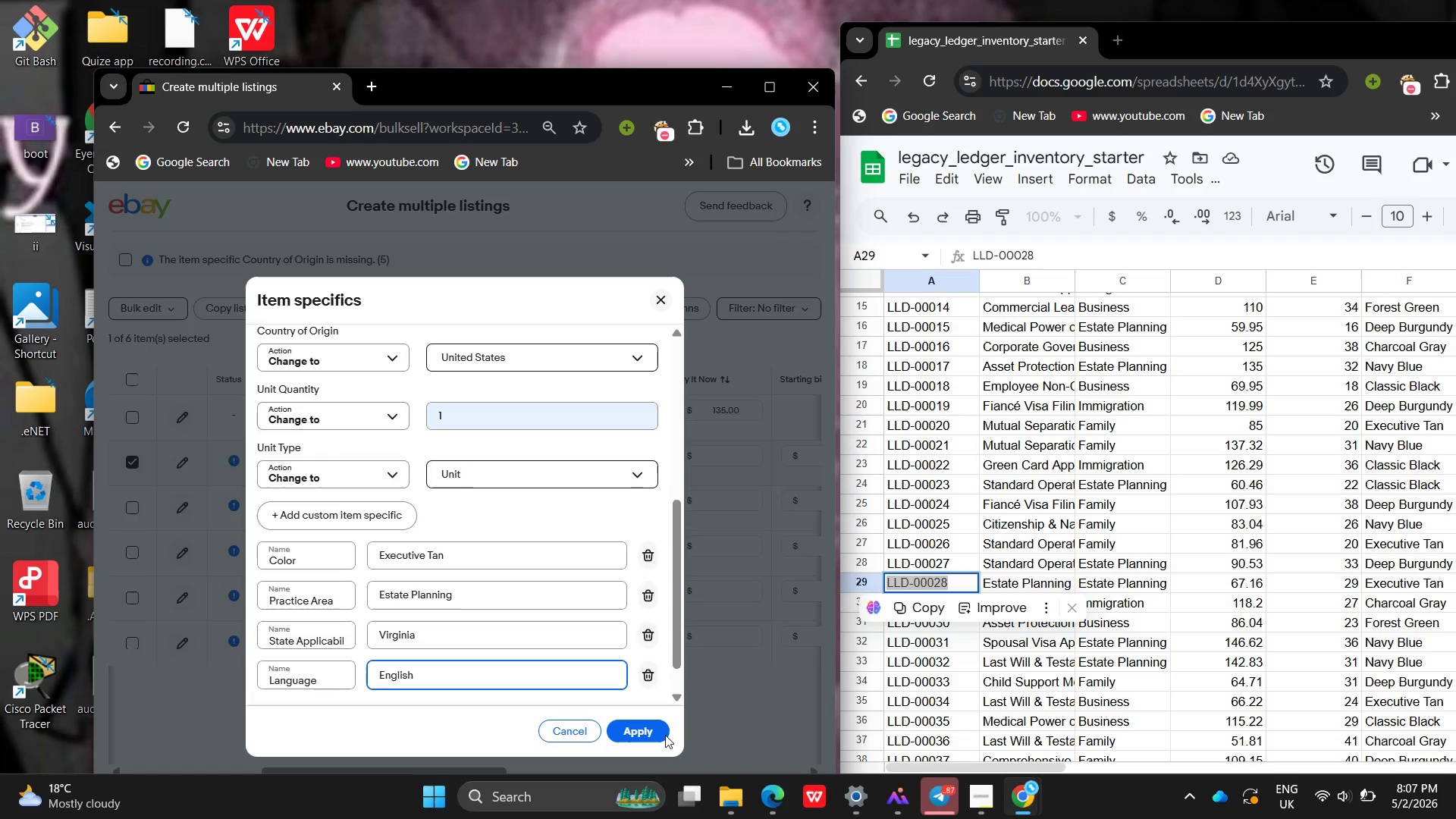 
left_click([662, 734])
 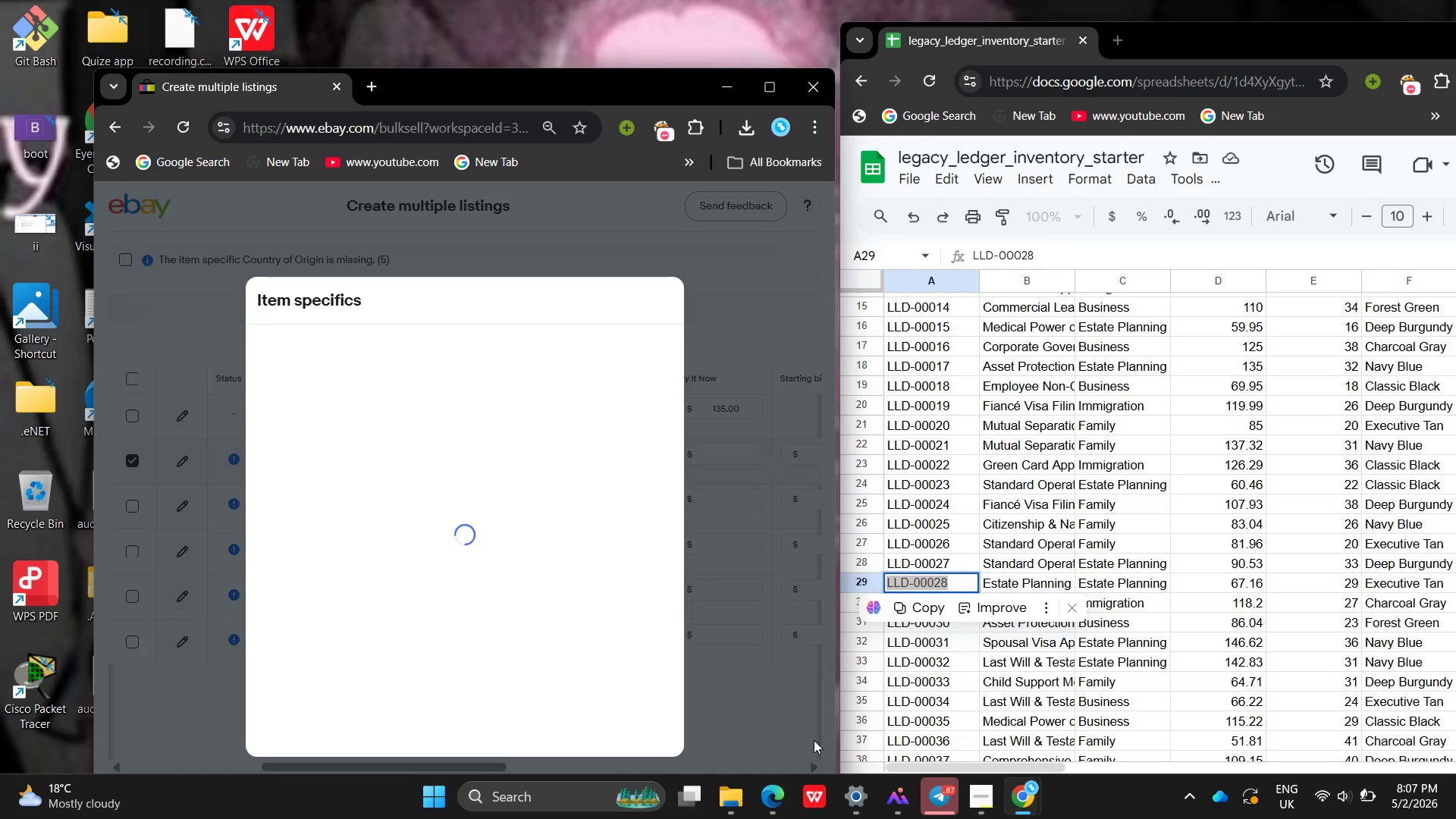 
left_click([977, 798])